 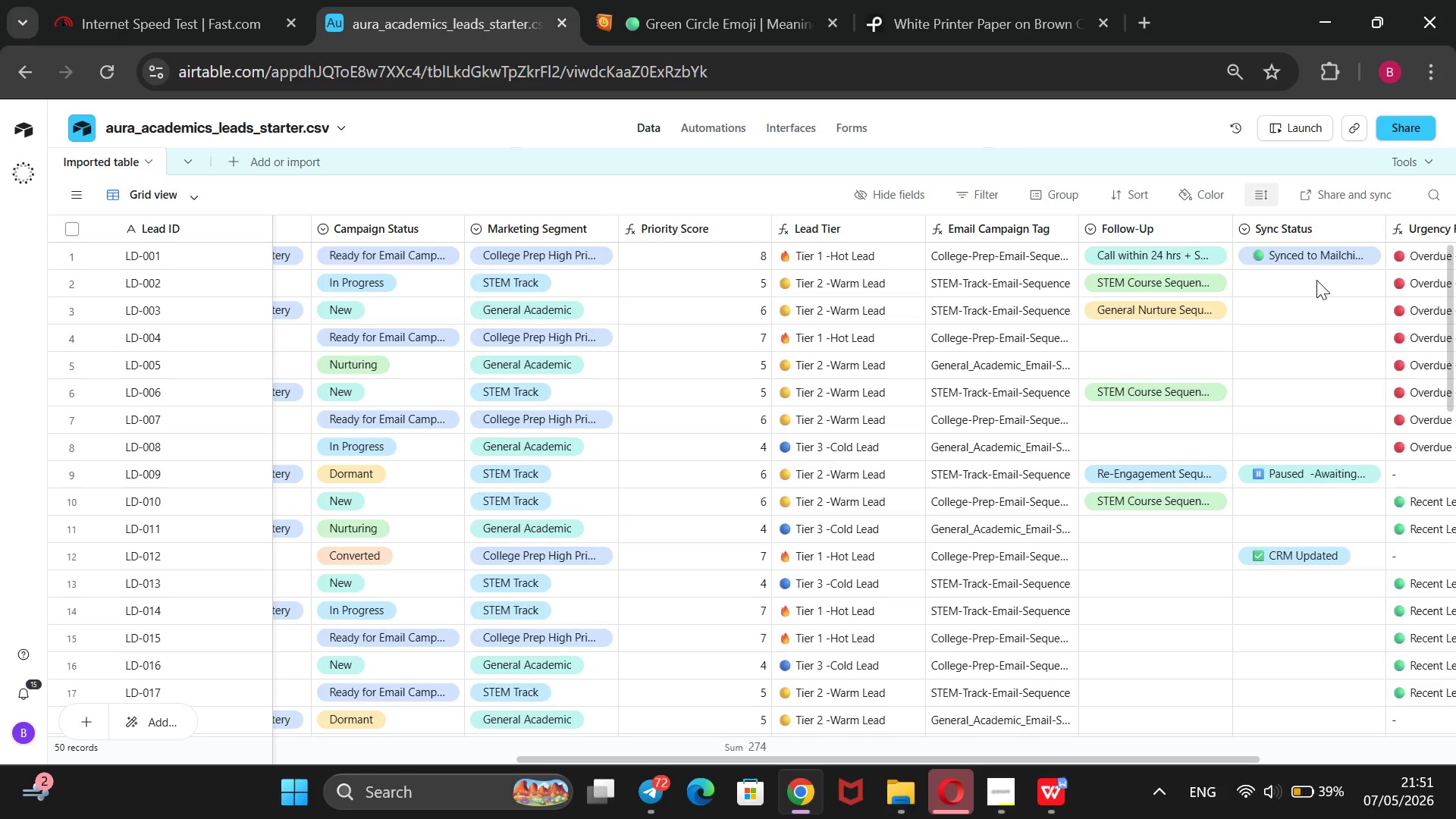 
scroll: coordinate [1316, 280], scroll_direction: none, amount: 0.0
 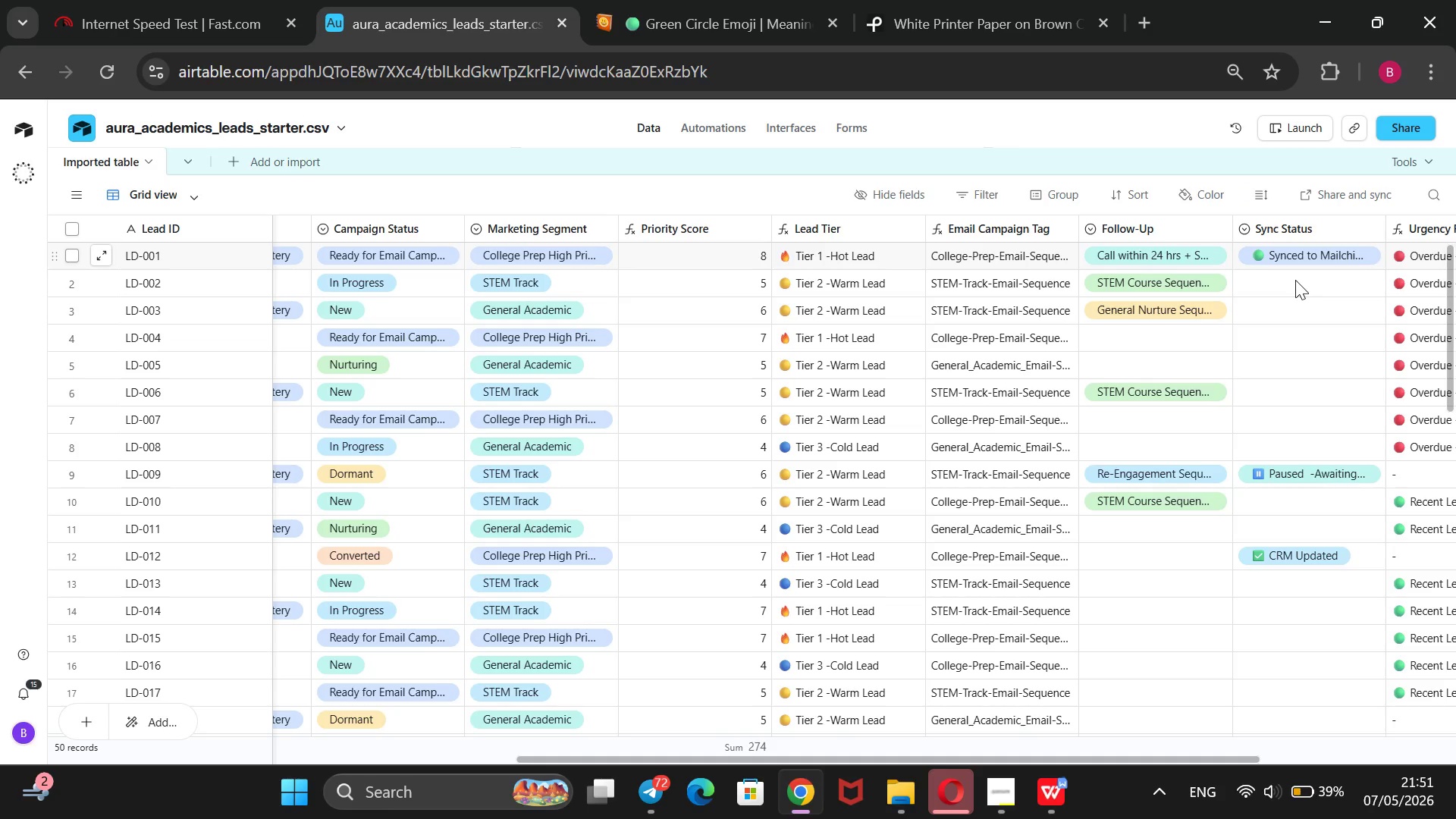 
double_click([1295, 280])
 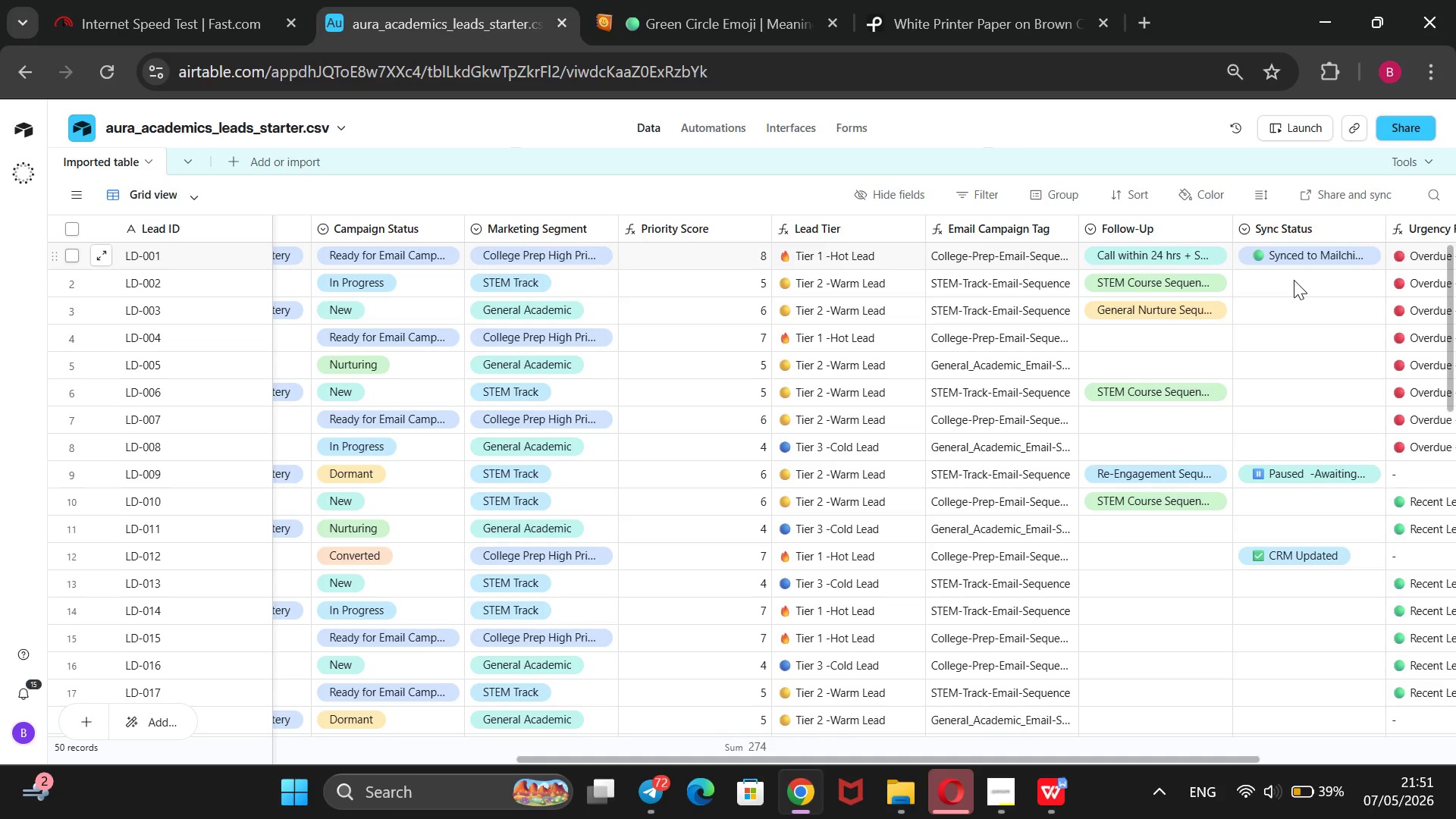 
triple_click([1294, 280])
 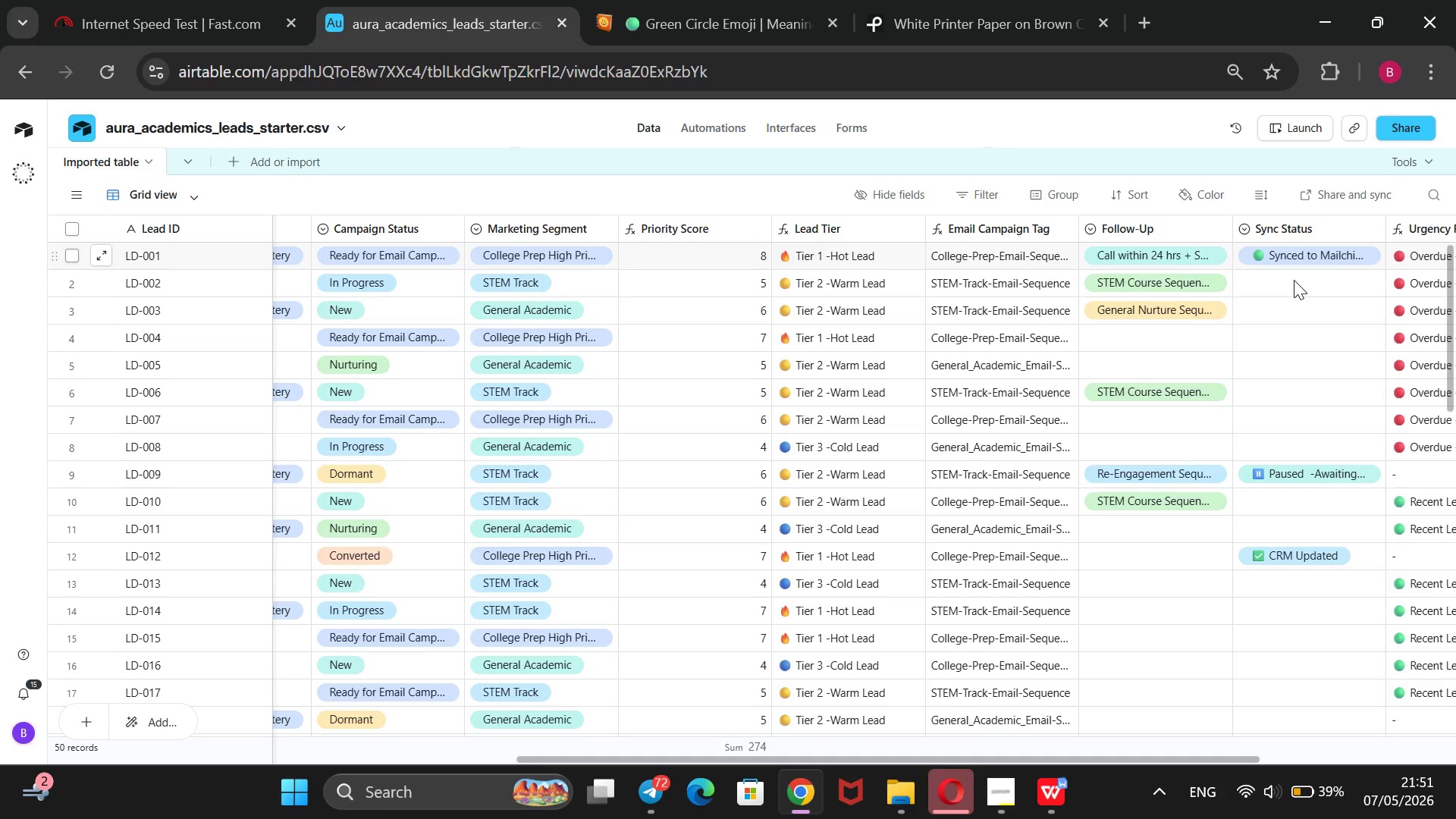 
triple_click([1294, 280])
 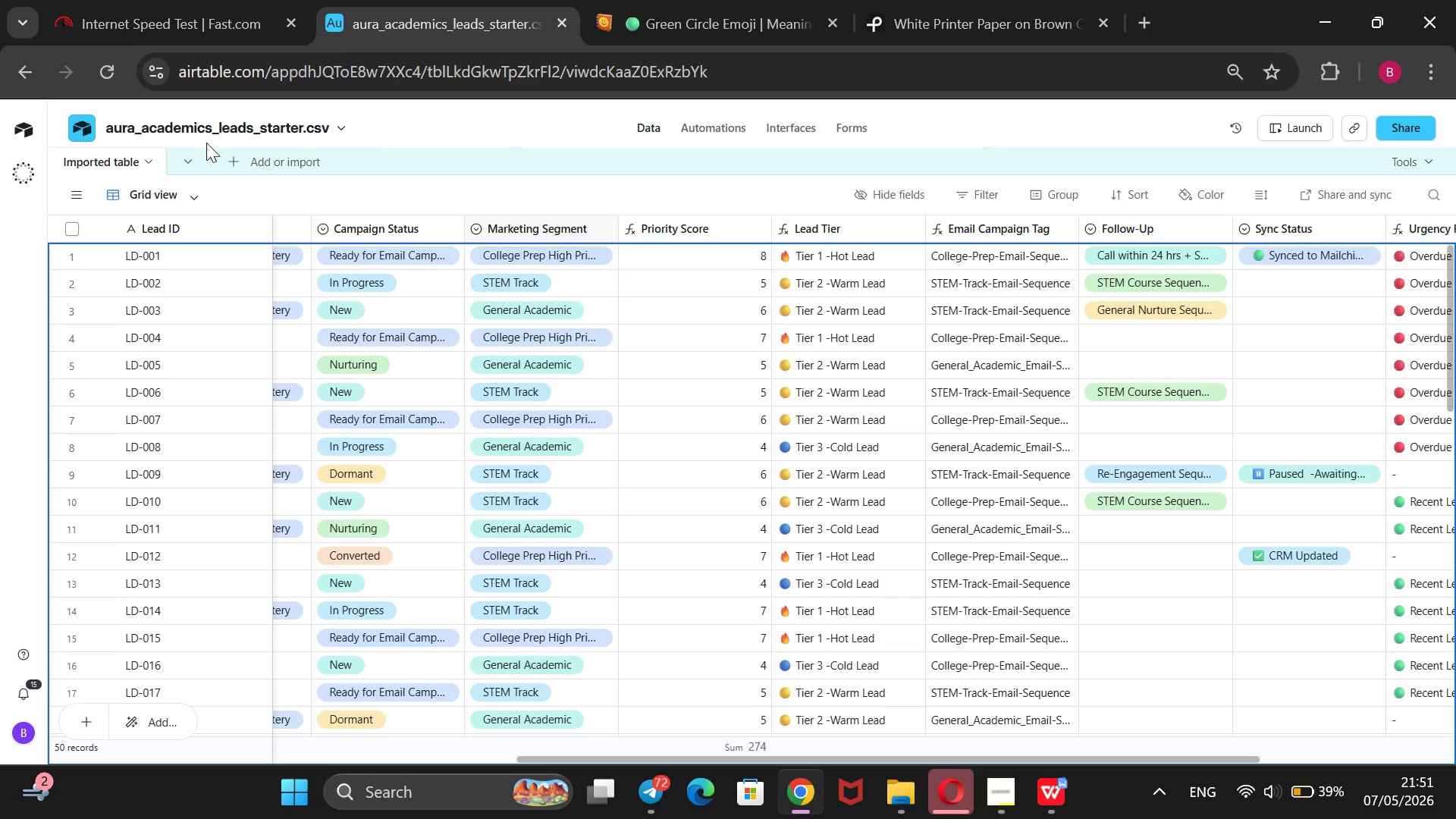 
wait(7.97)
 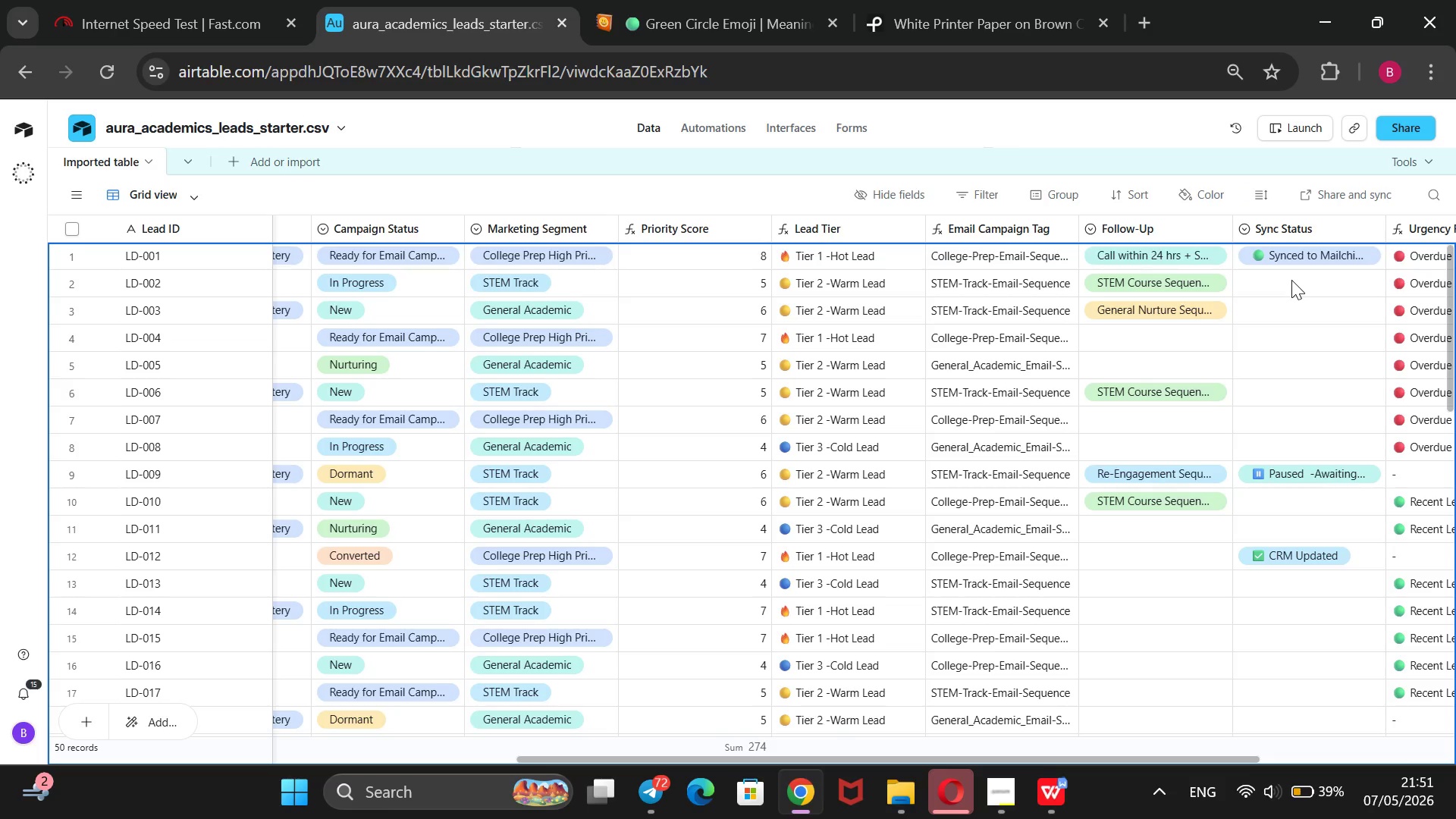 
left_click([100, 72])
 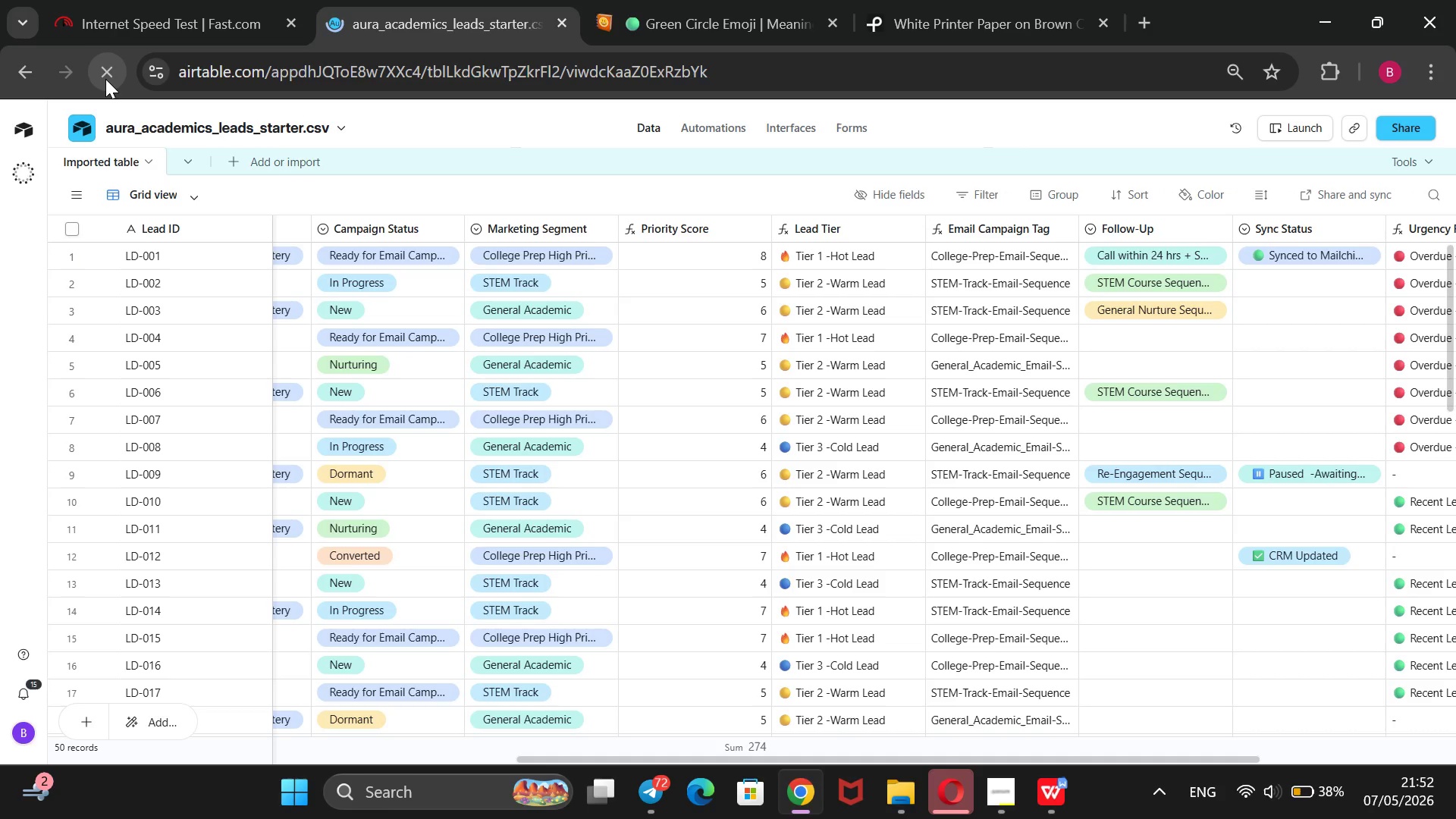 
wait(32.08)
 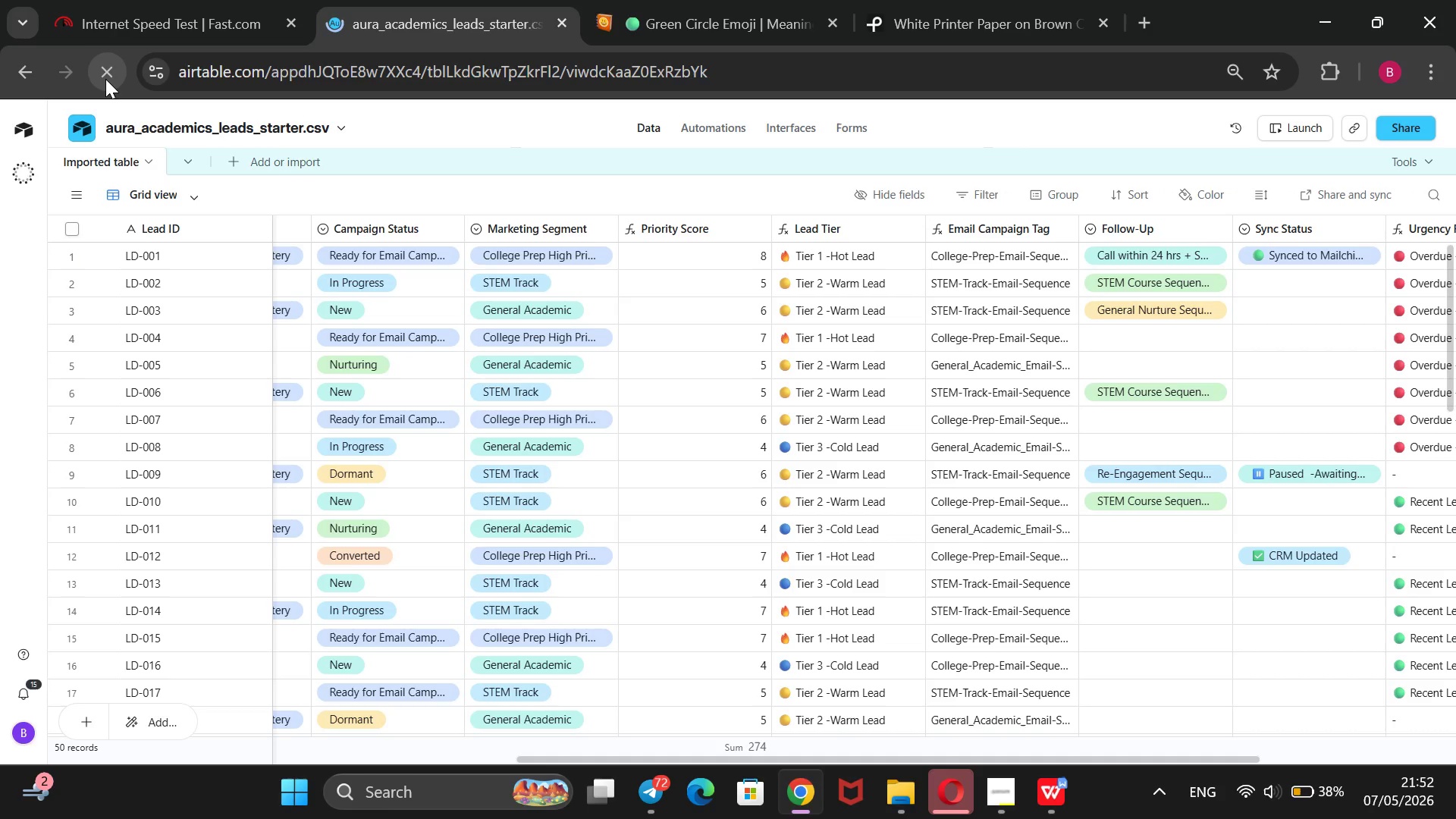 
scroll: coordinate [406, 340], scroll_direction: up, amount: 3.0
 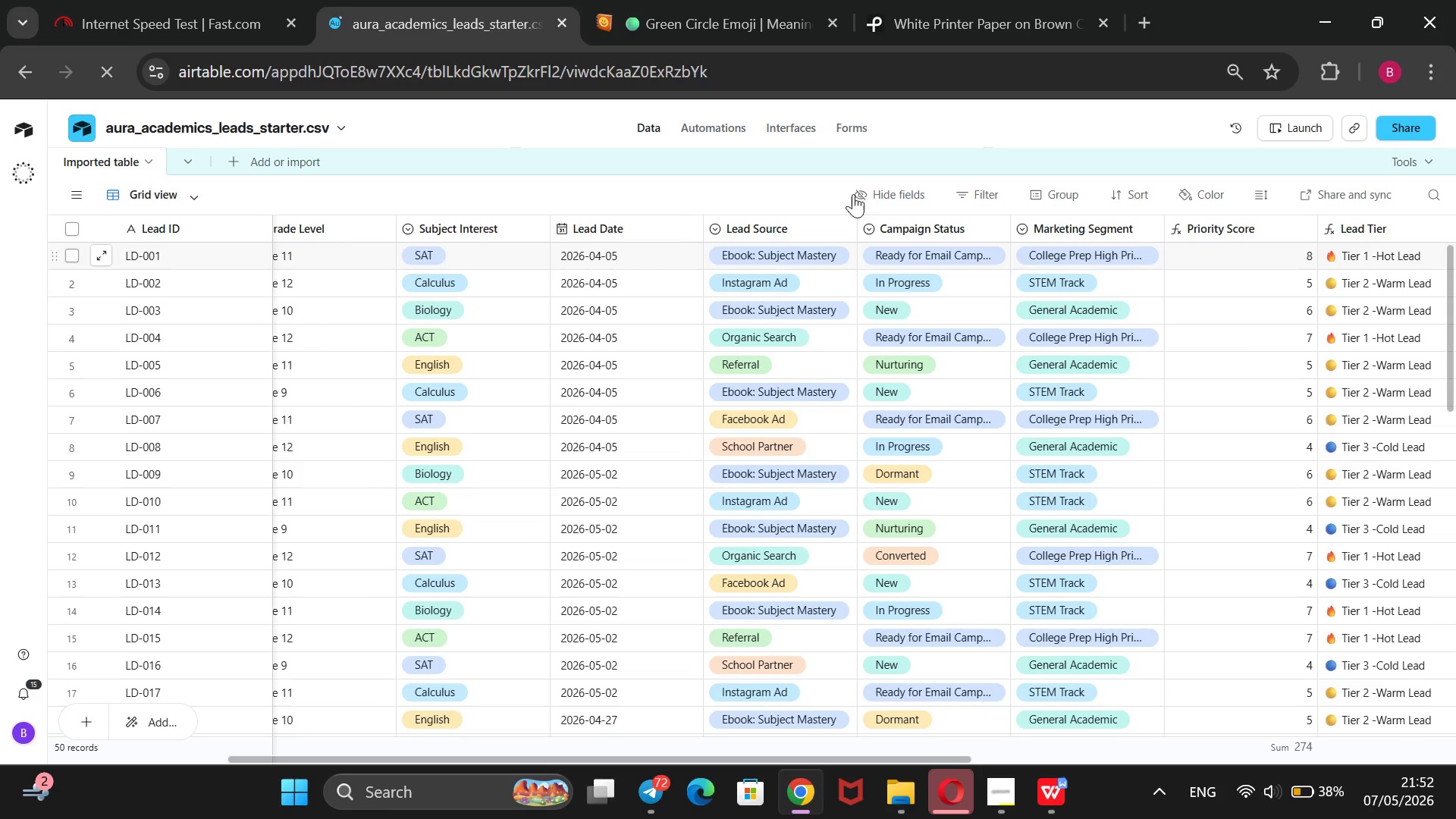 
wait(7.91)
 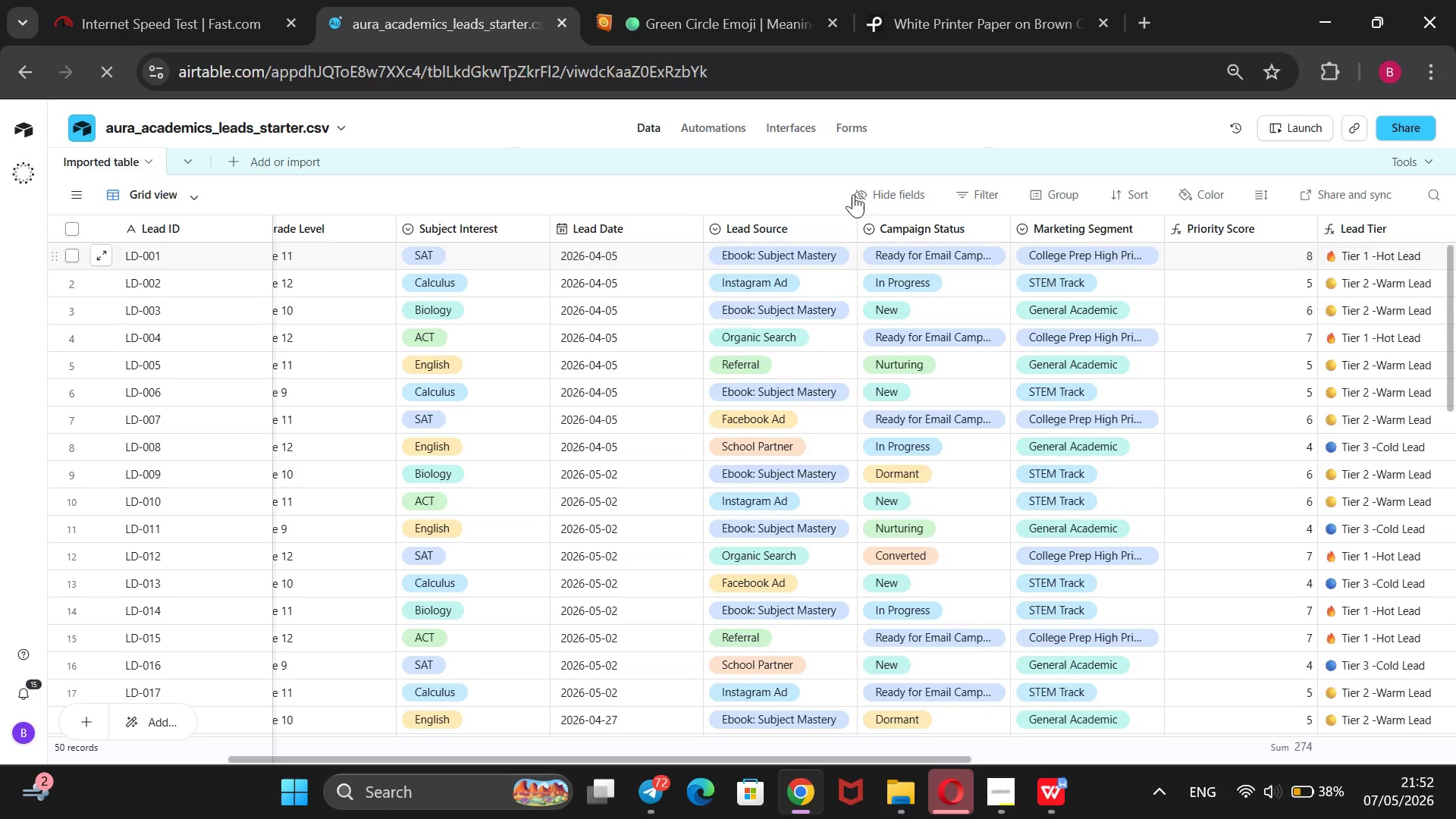 
scroll: coordinate [948, 255], scroll_direction: down, amount: 1.0
 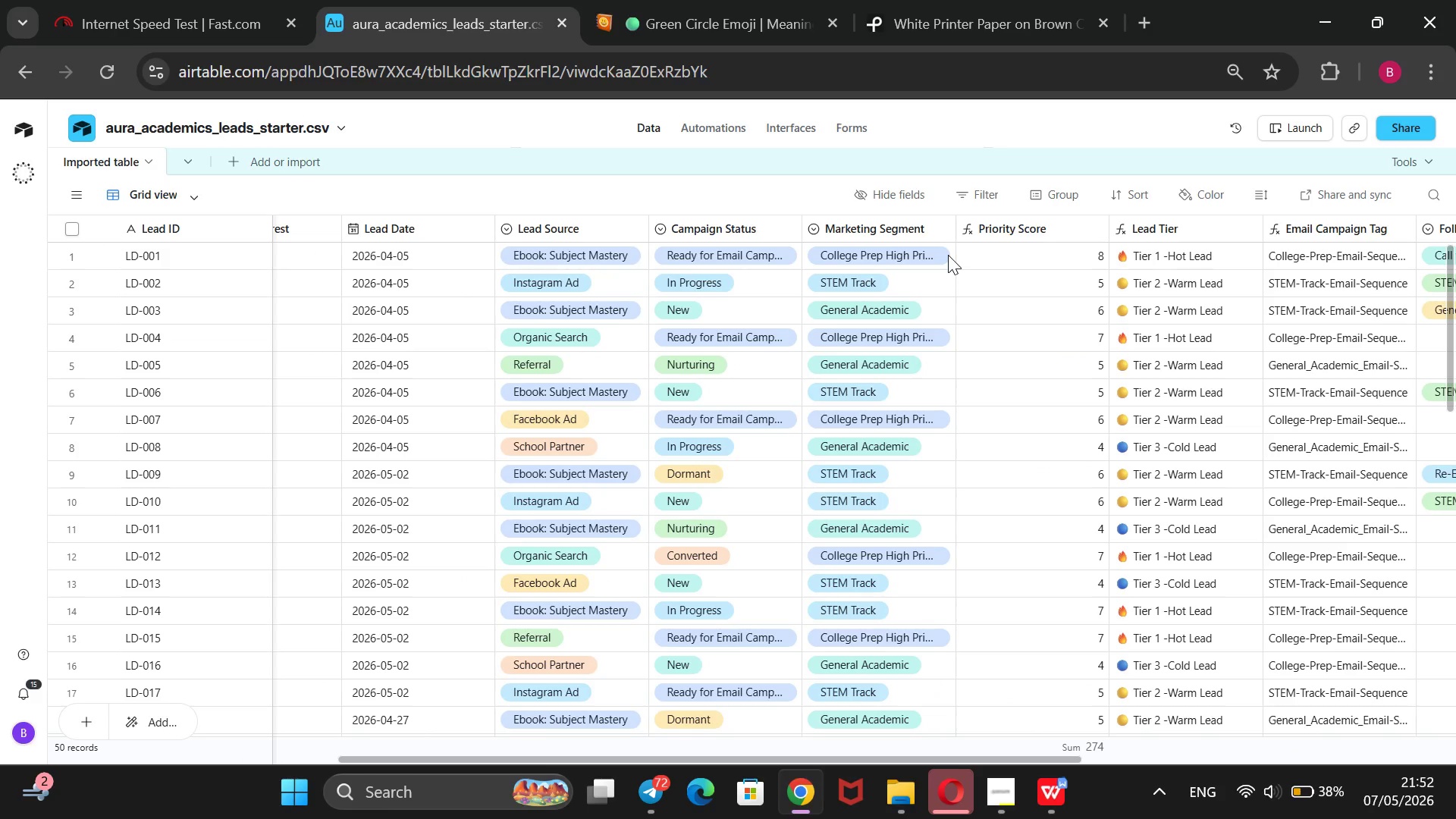 
wait(6.76)
 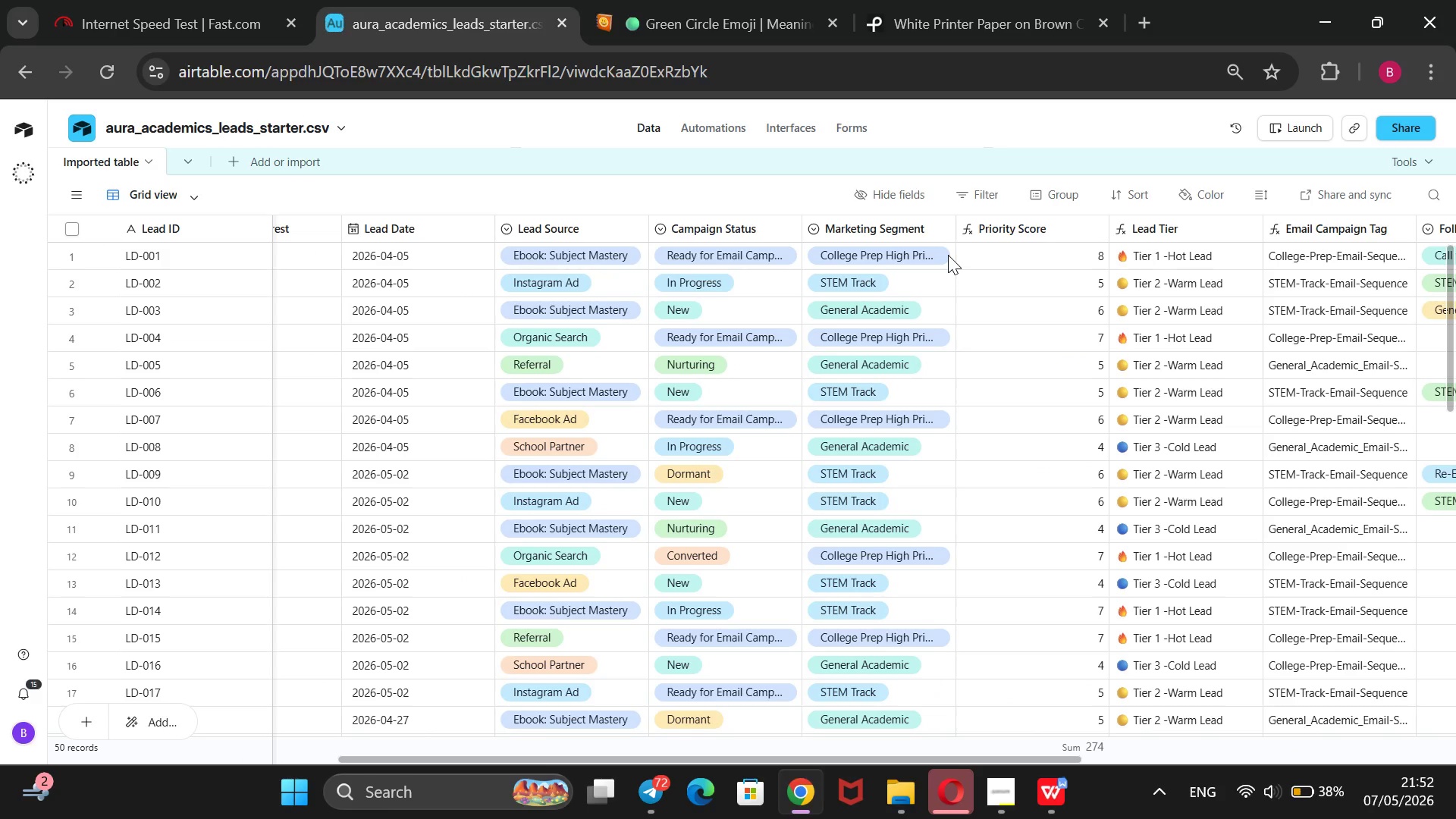 
scroll: coordinate [948, 255], scroll_direction: down, amount: 5.0
 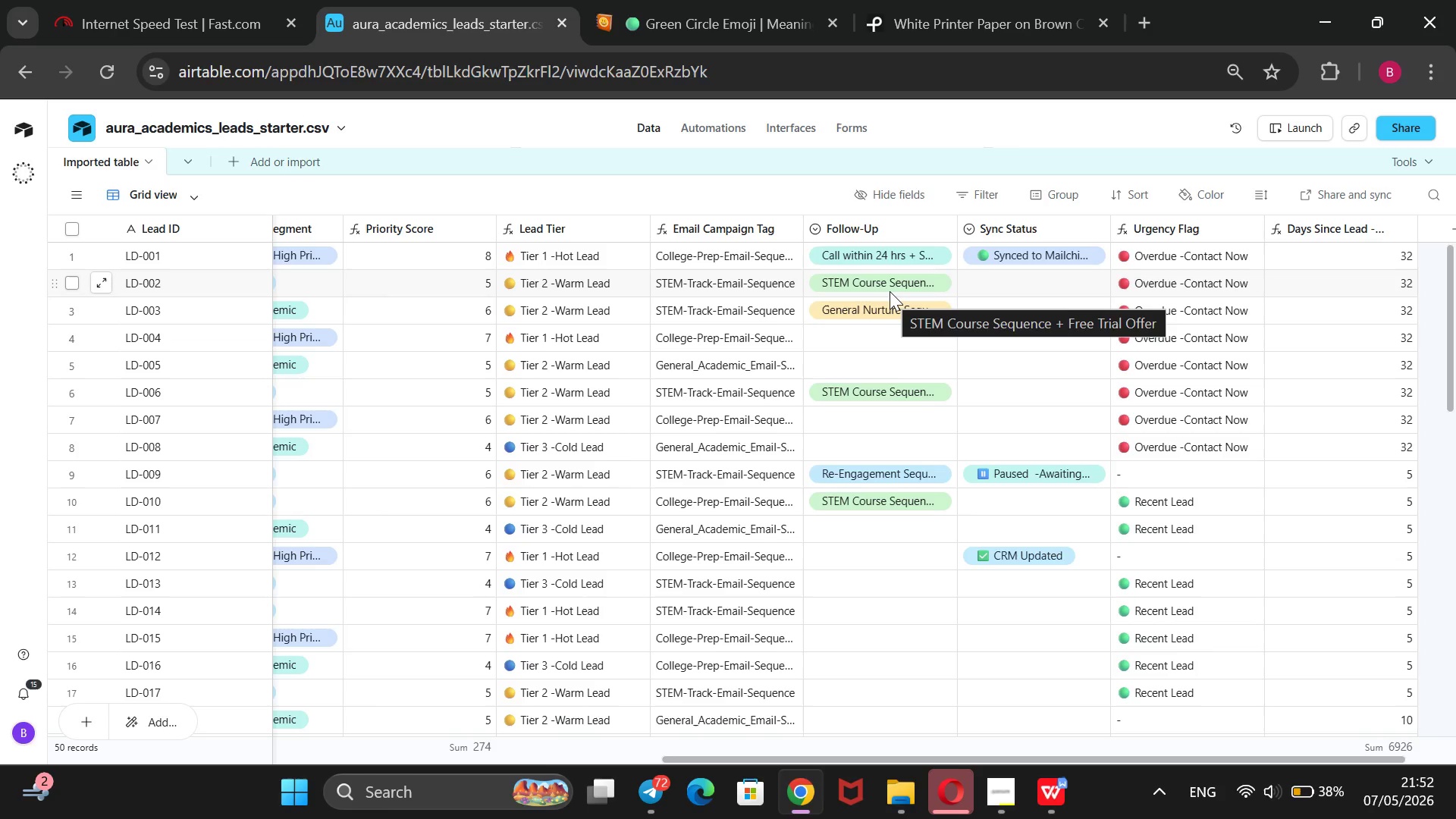 
wait(19.13)
 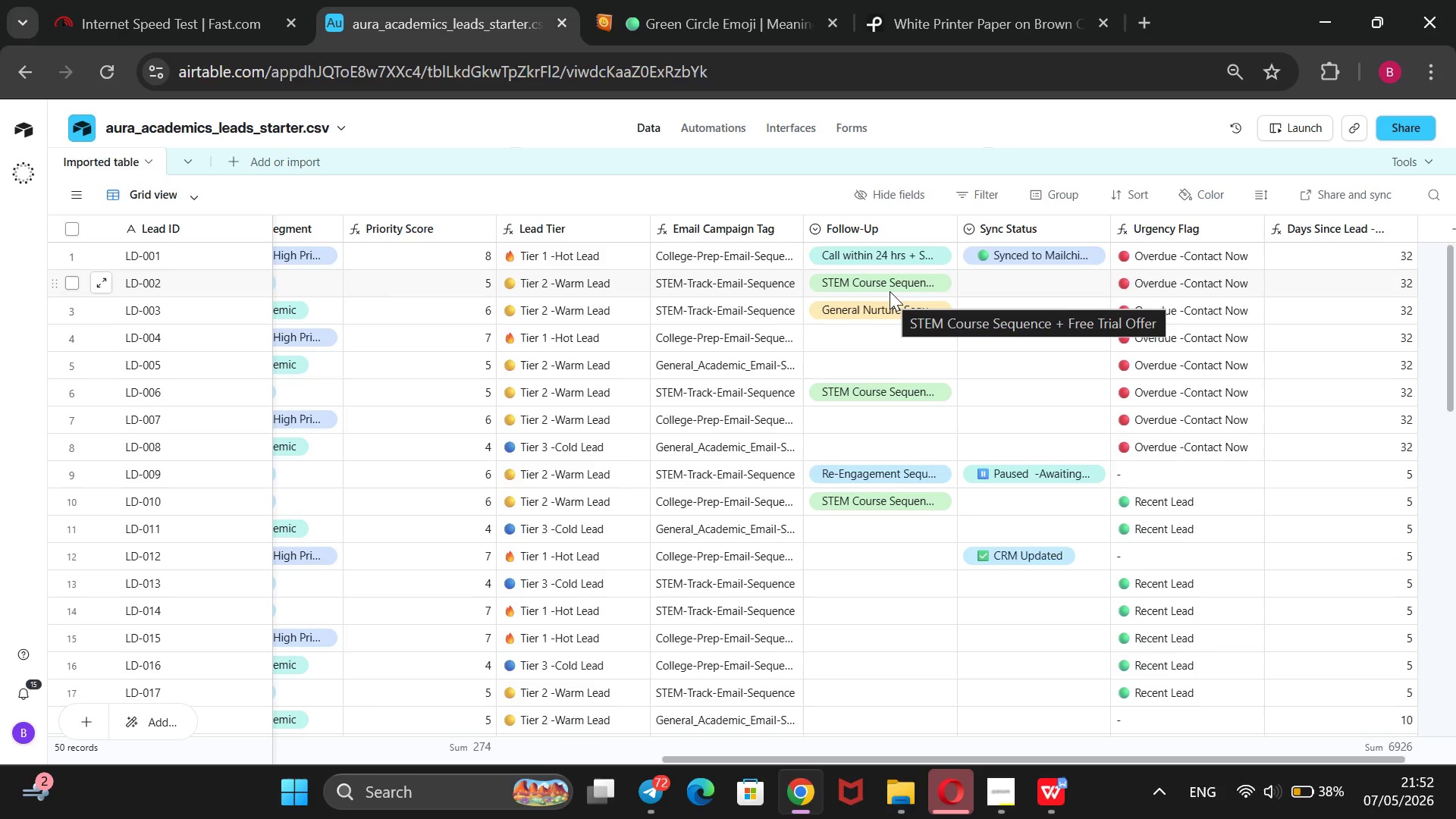 
scroll: coordinate [662, 344], scroll_direction: up, amount: 2.0
 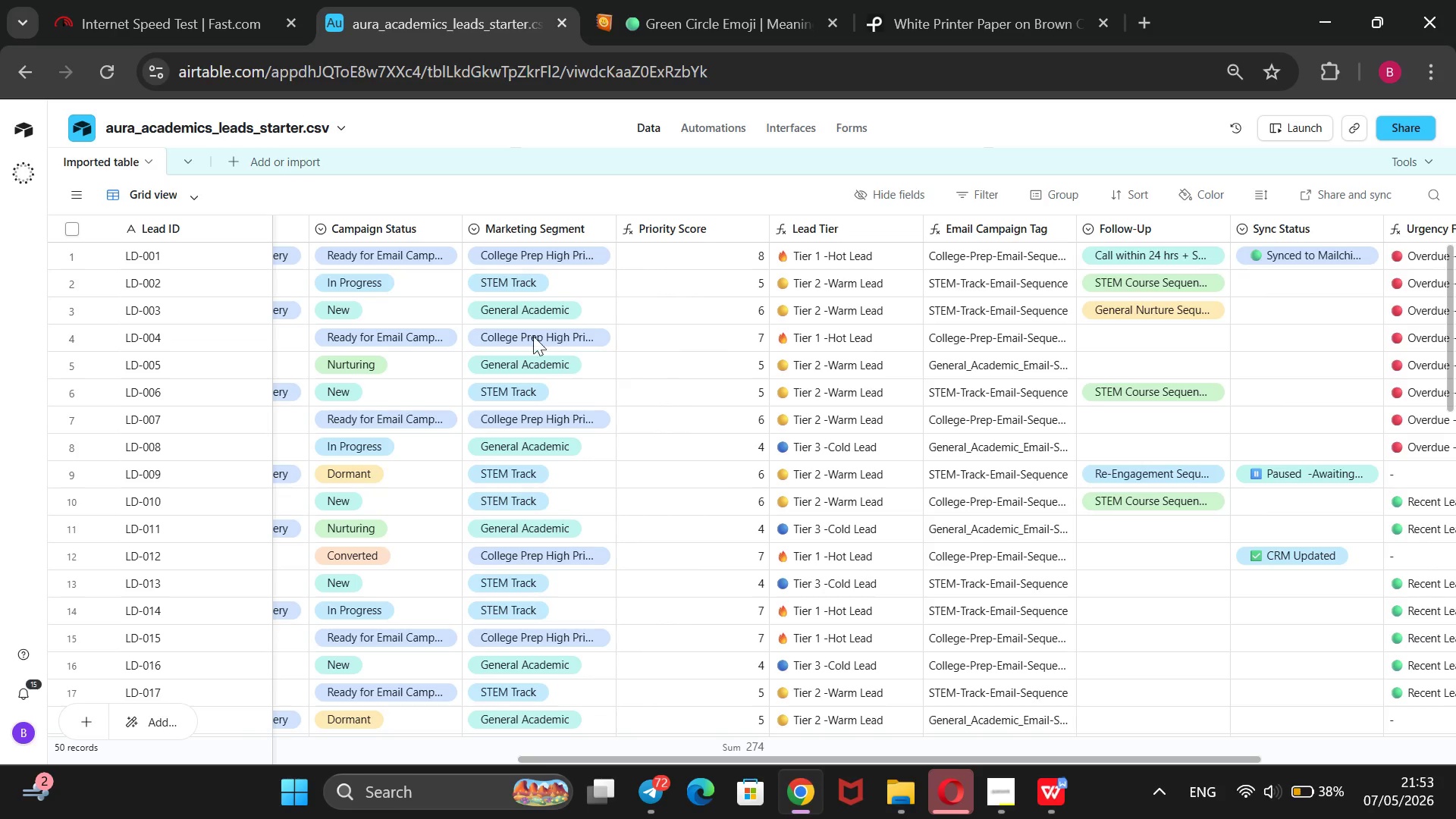 
wait(16.52)
 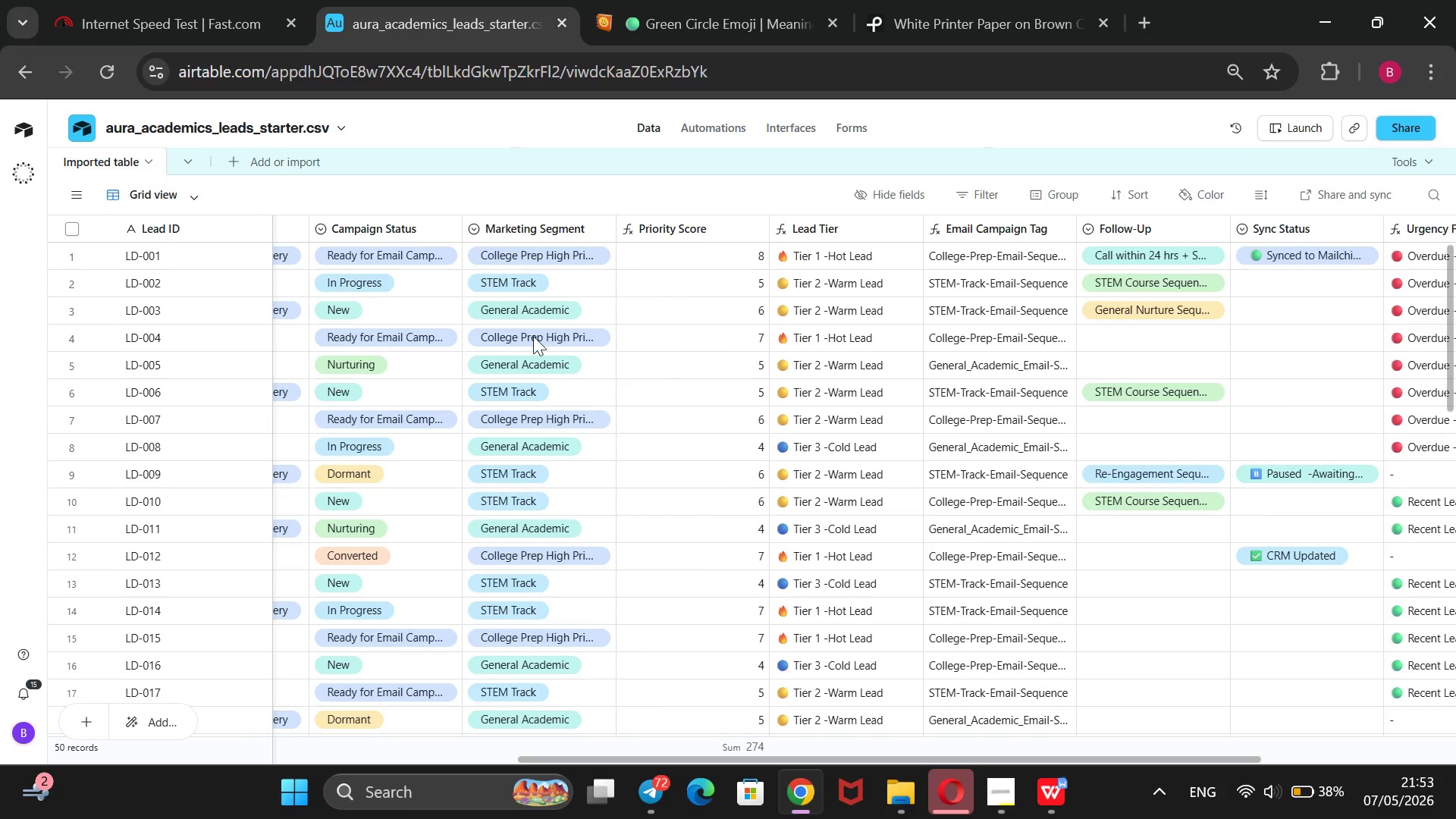 
left_click([1111, 557])
 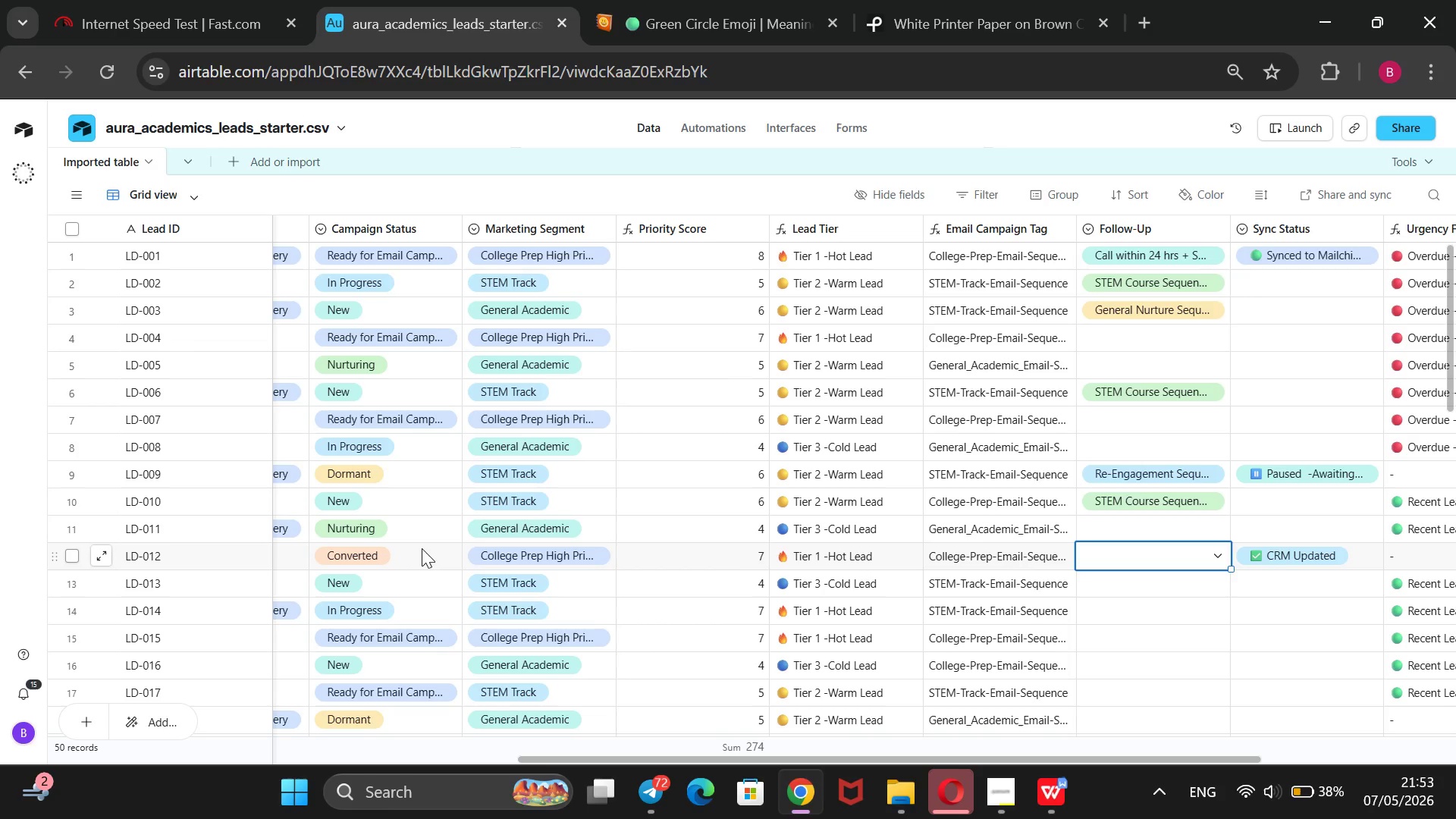 
left_click([422, 548])
 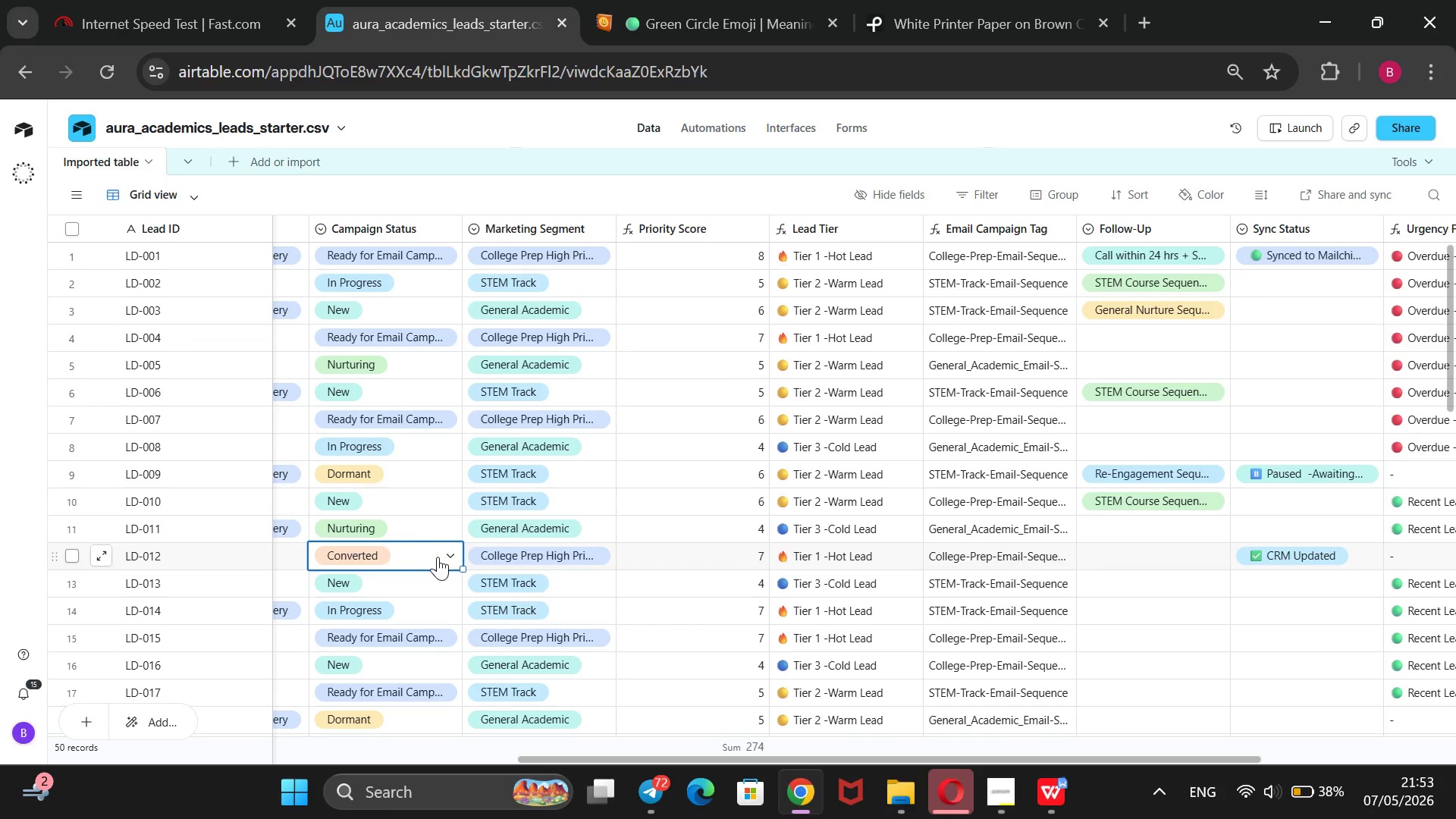 
left_click([445, 557])
 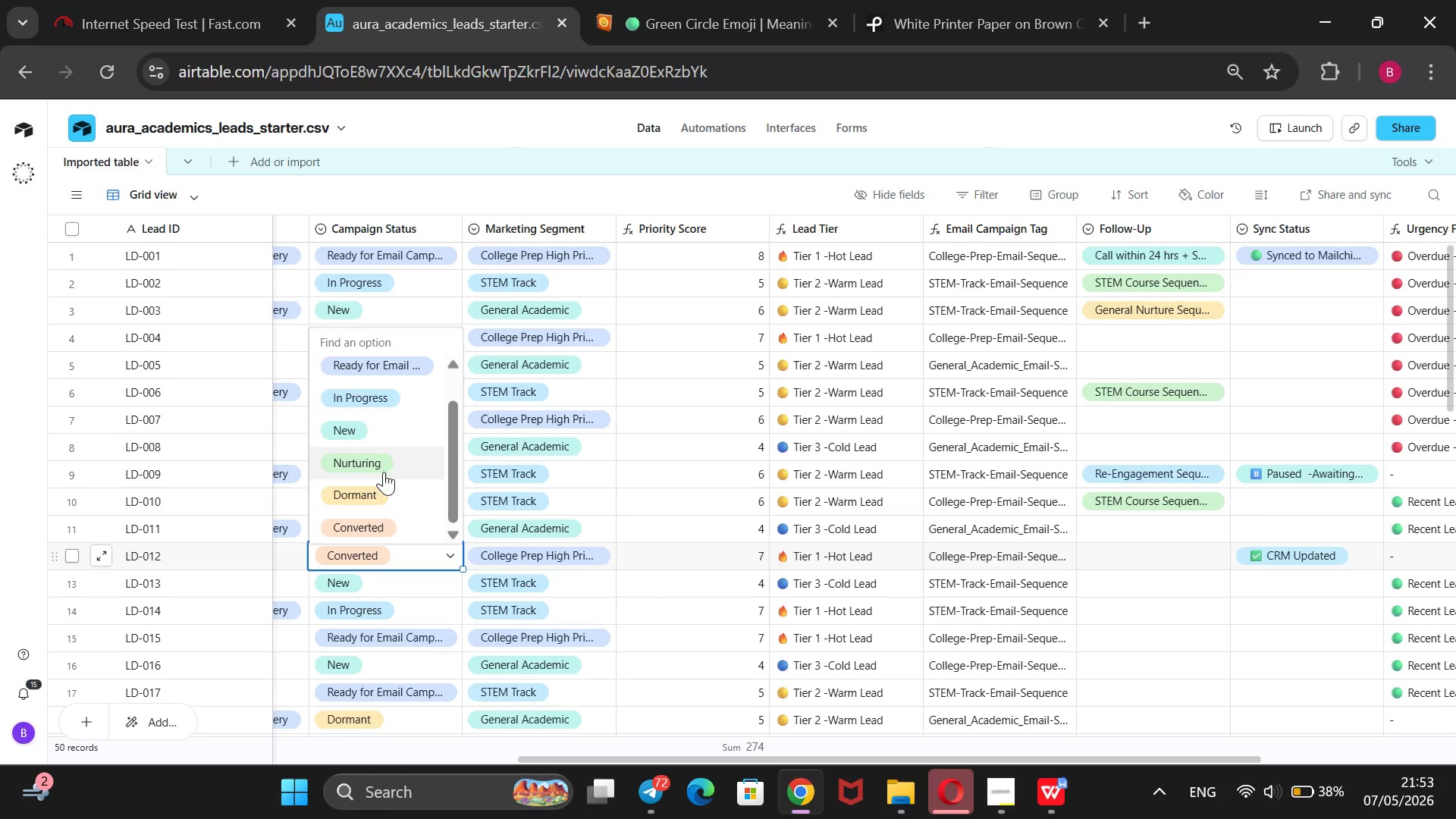 
left_click([377, 522])
 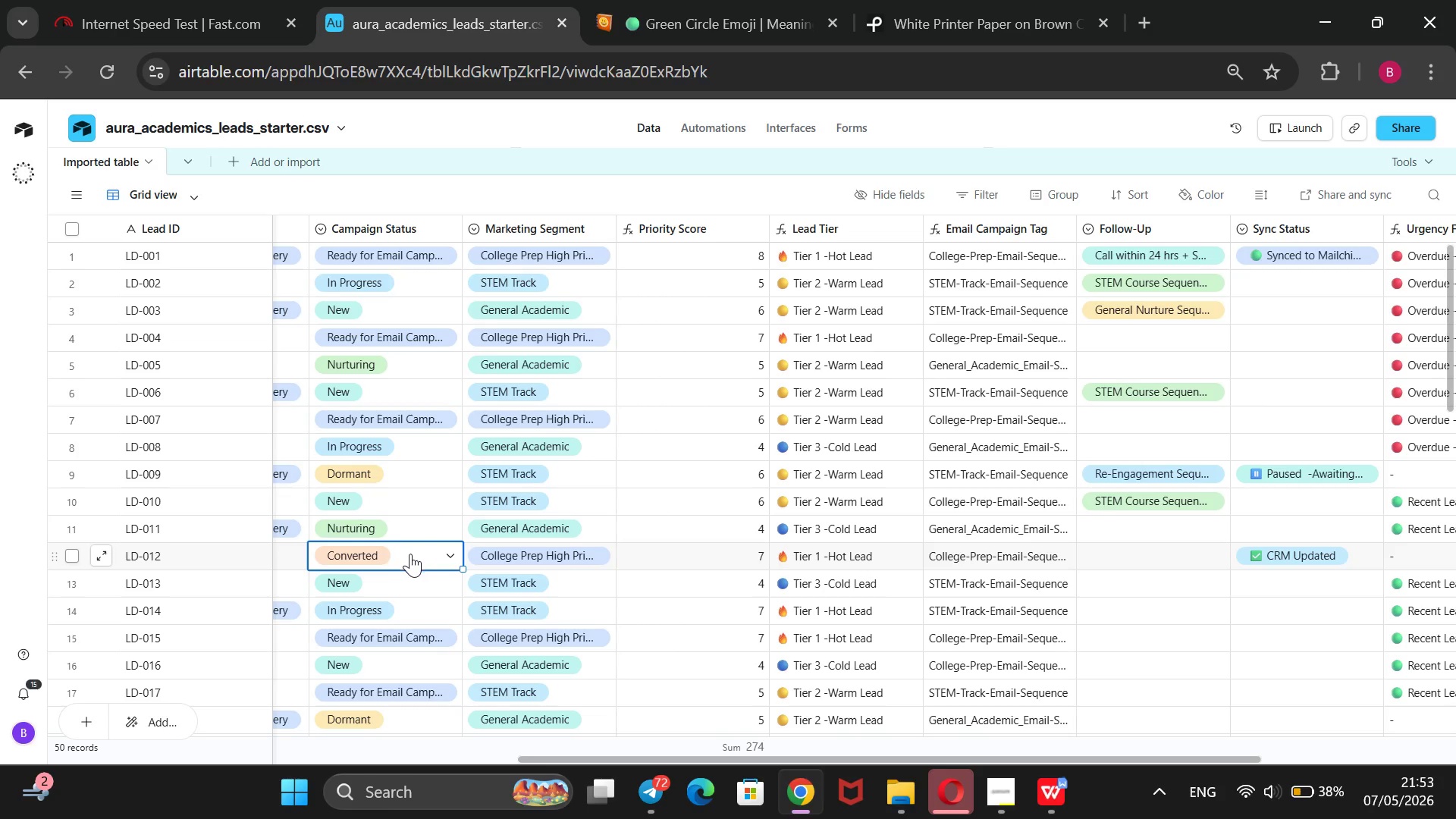 
left_click([448, 548])
 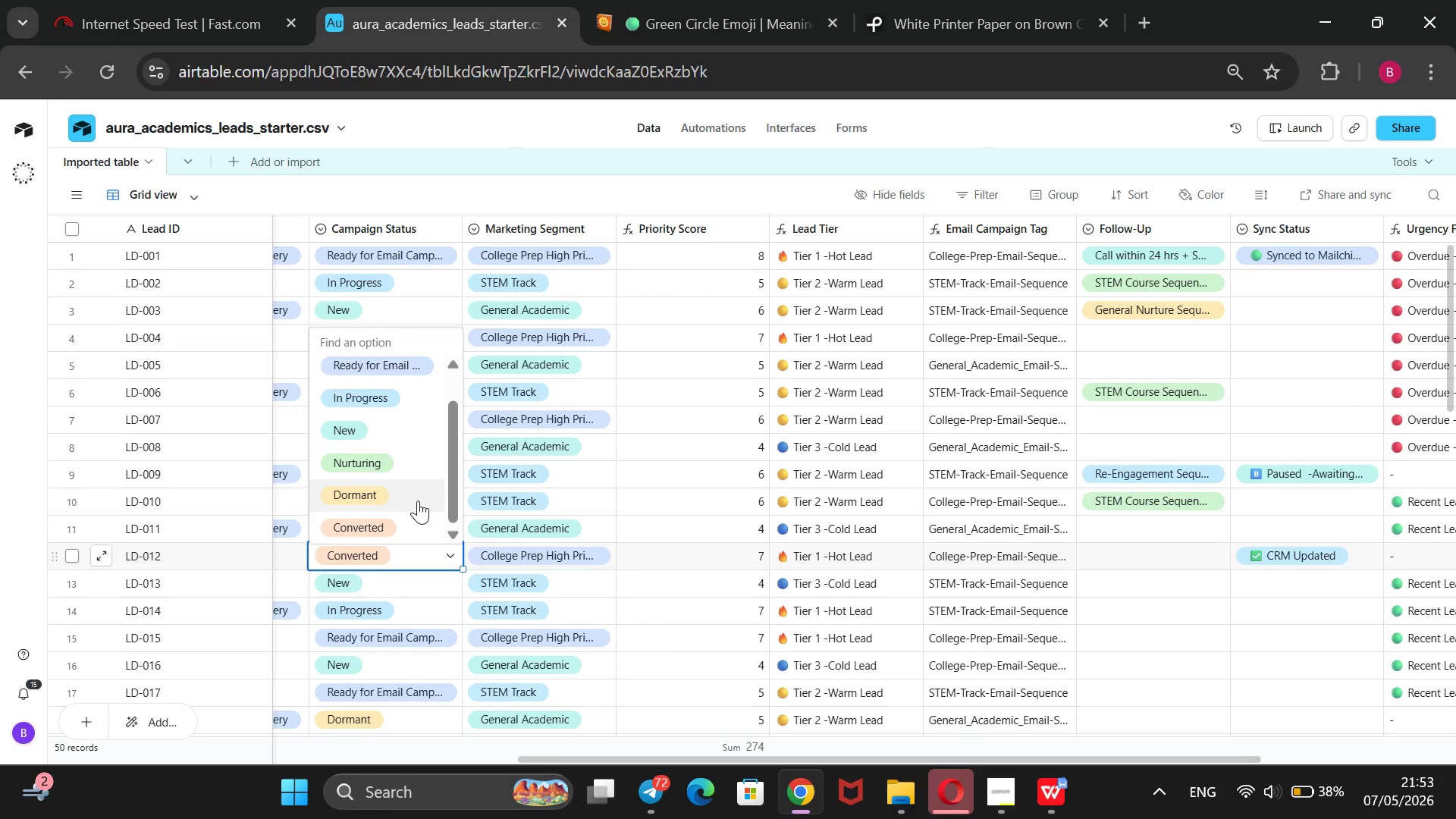 
left_click([418, 495])
 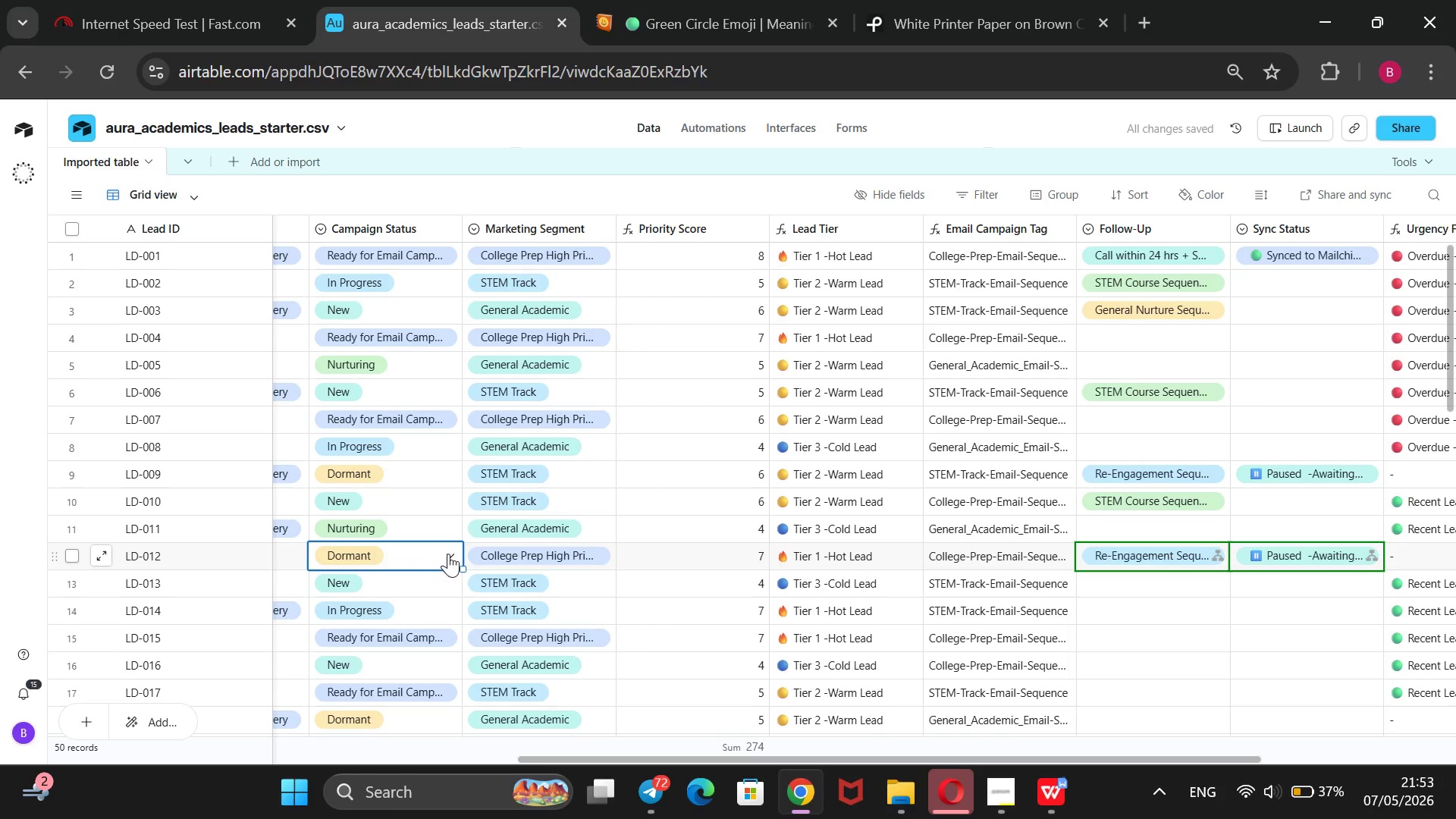 
left_click([448, 554])
 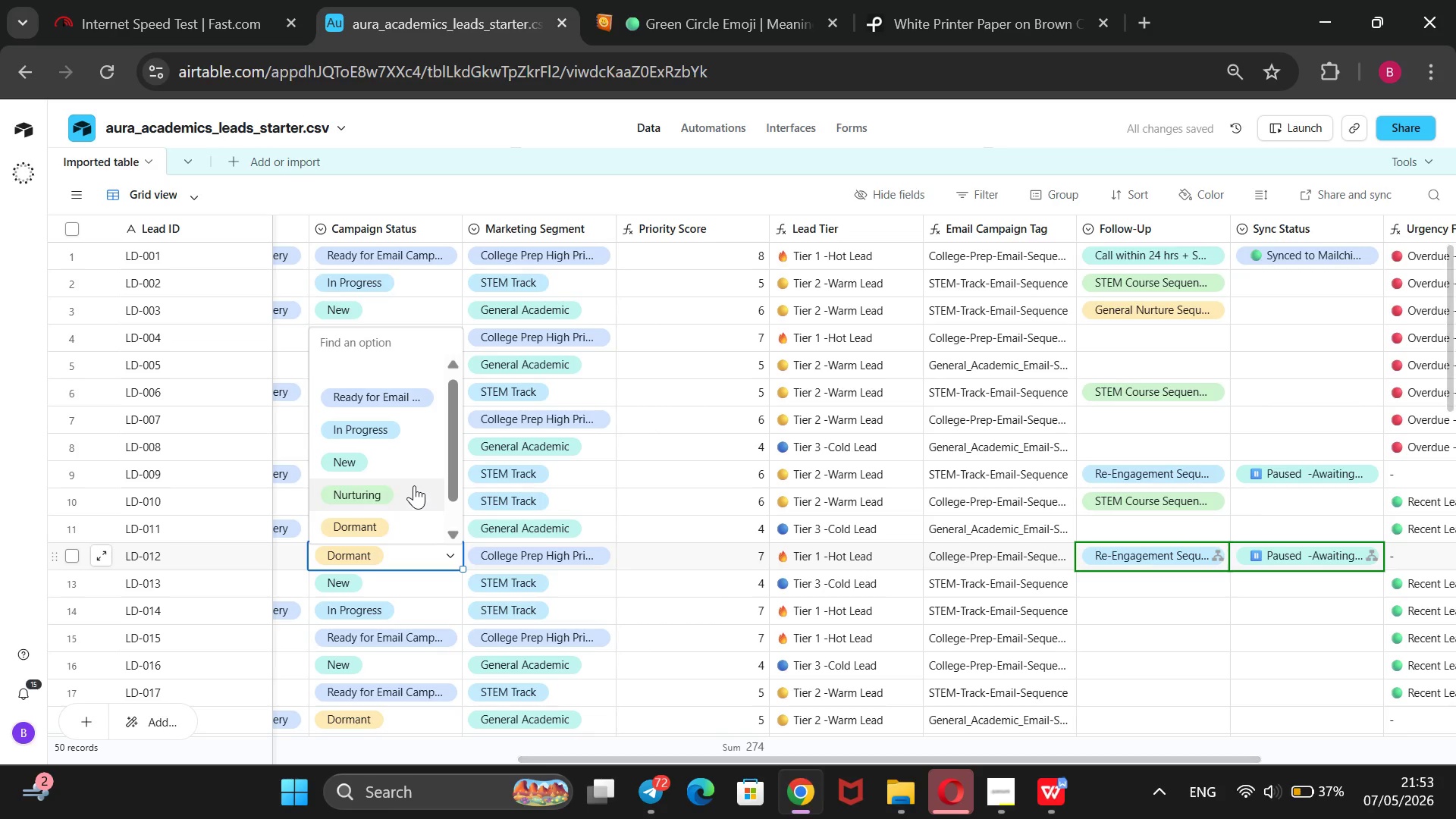 
scroll: coordinate [413, 479], scroll_direction: down, amount: 3.0
 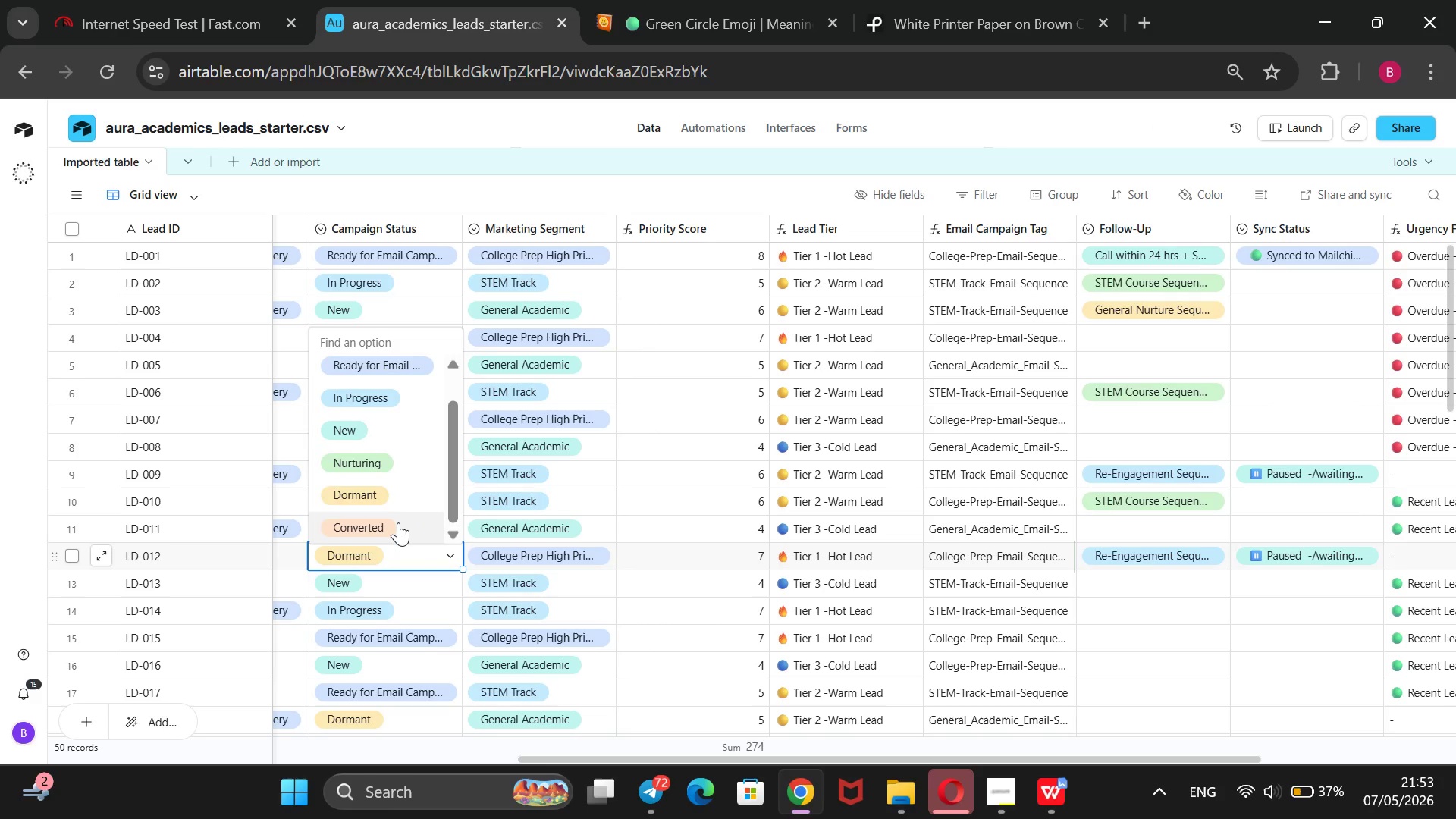 
left_click([398, 522])
 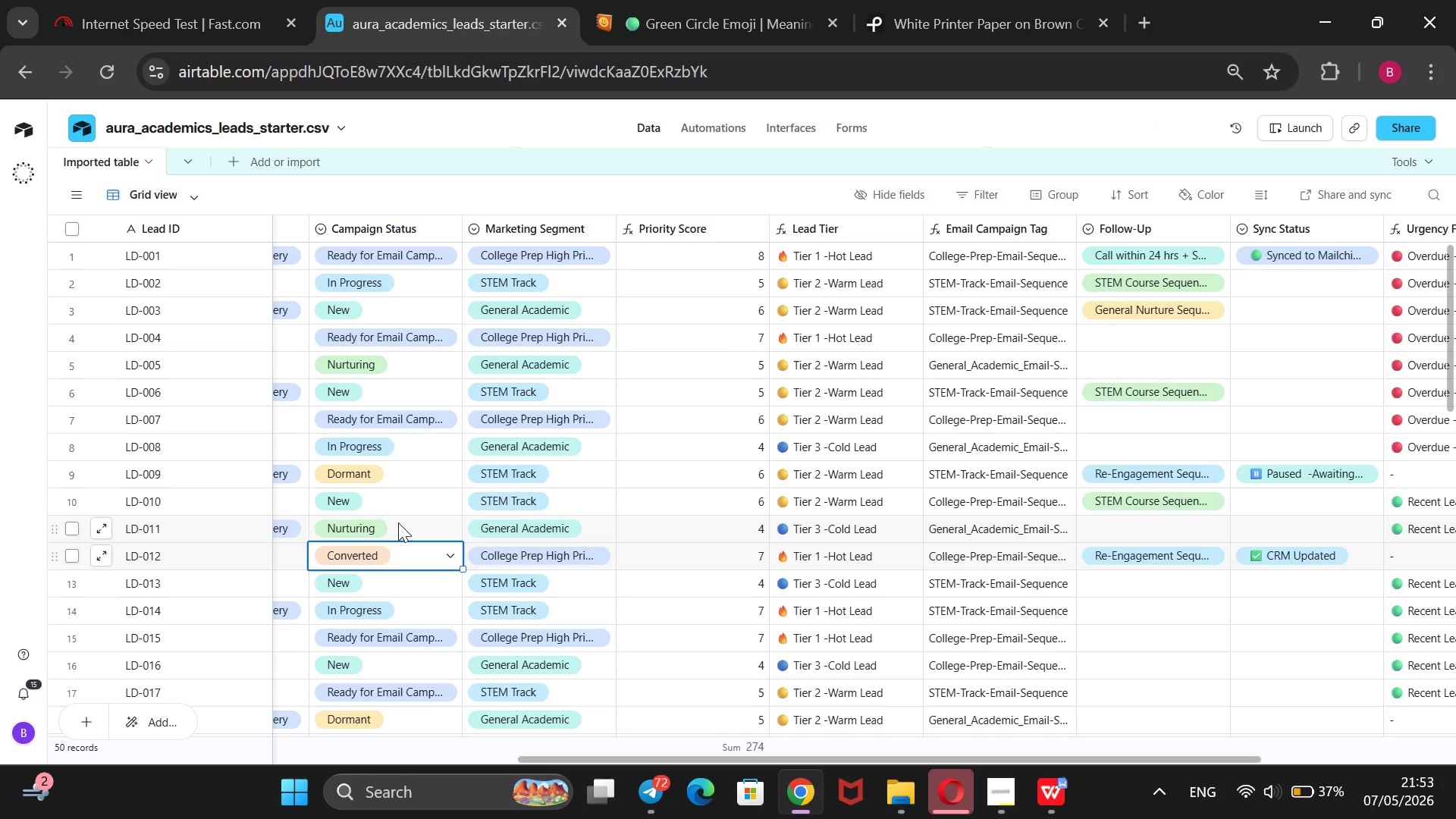 
wait(19.25)
 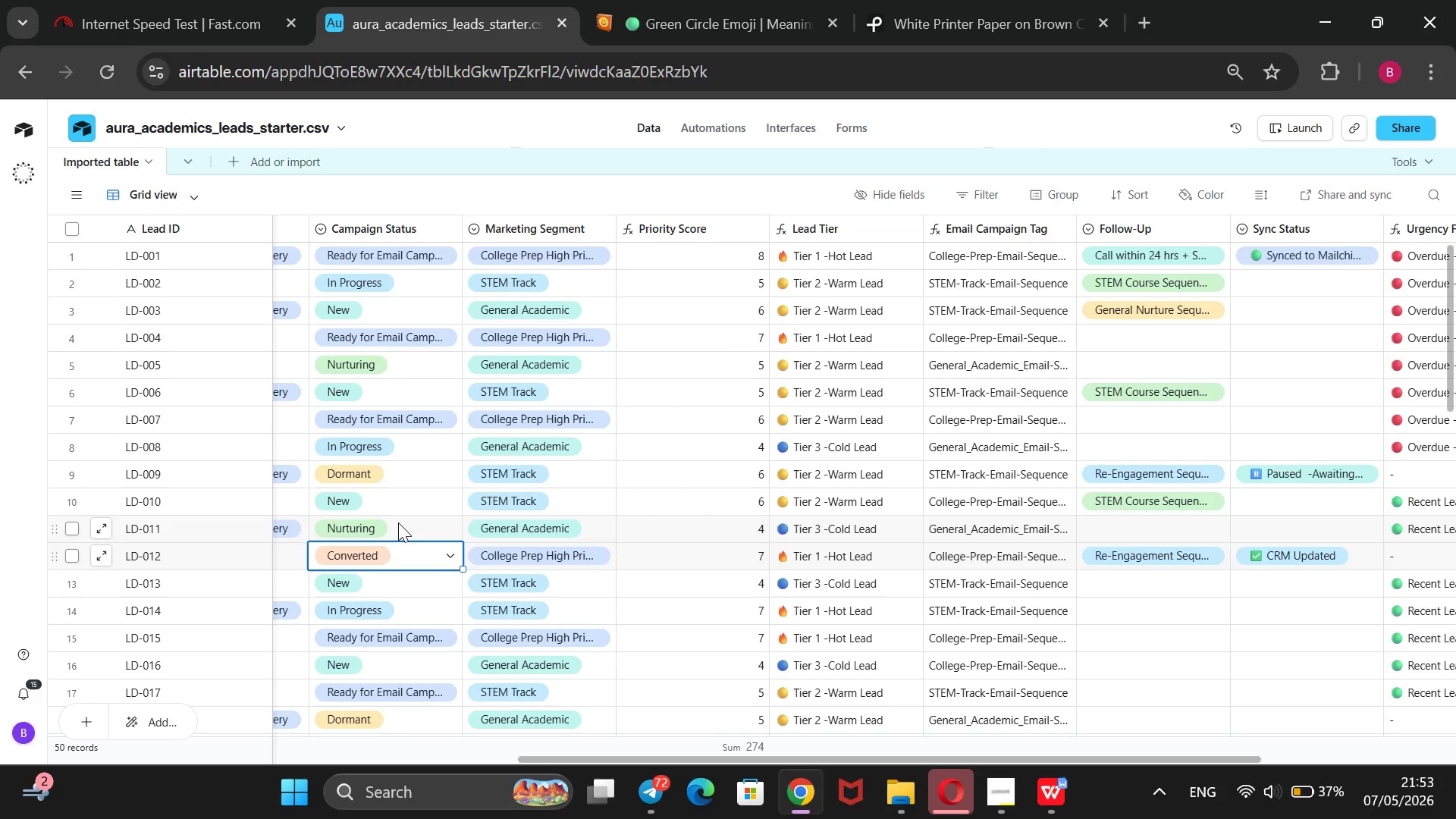 
left_click([448, 583])
 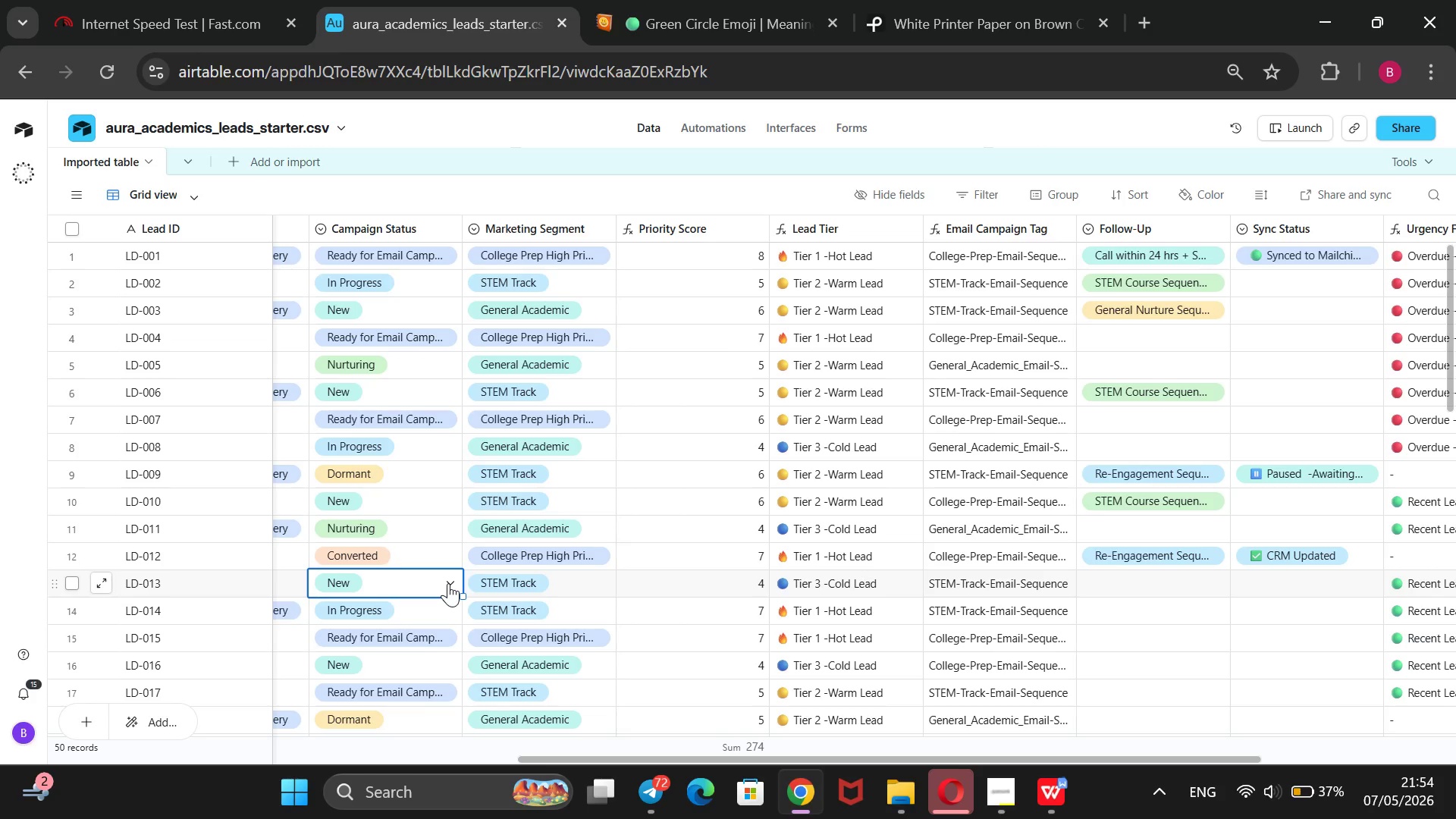 
wait(15.97)
 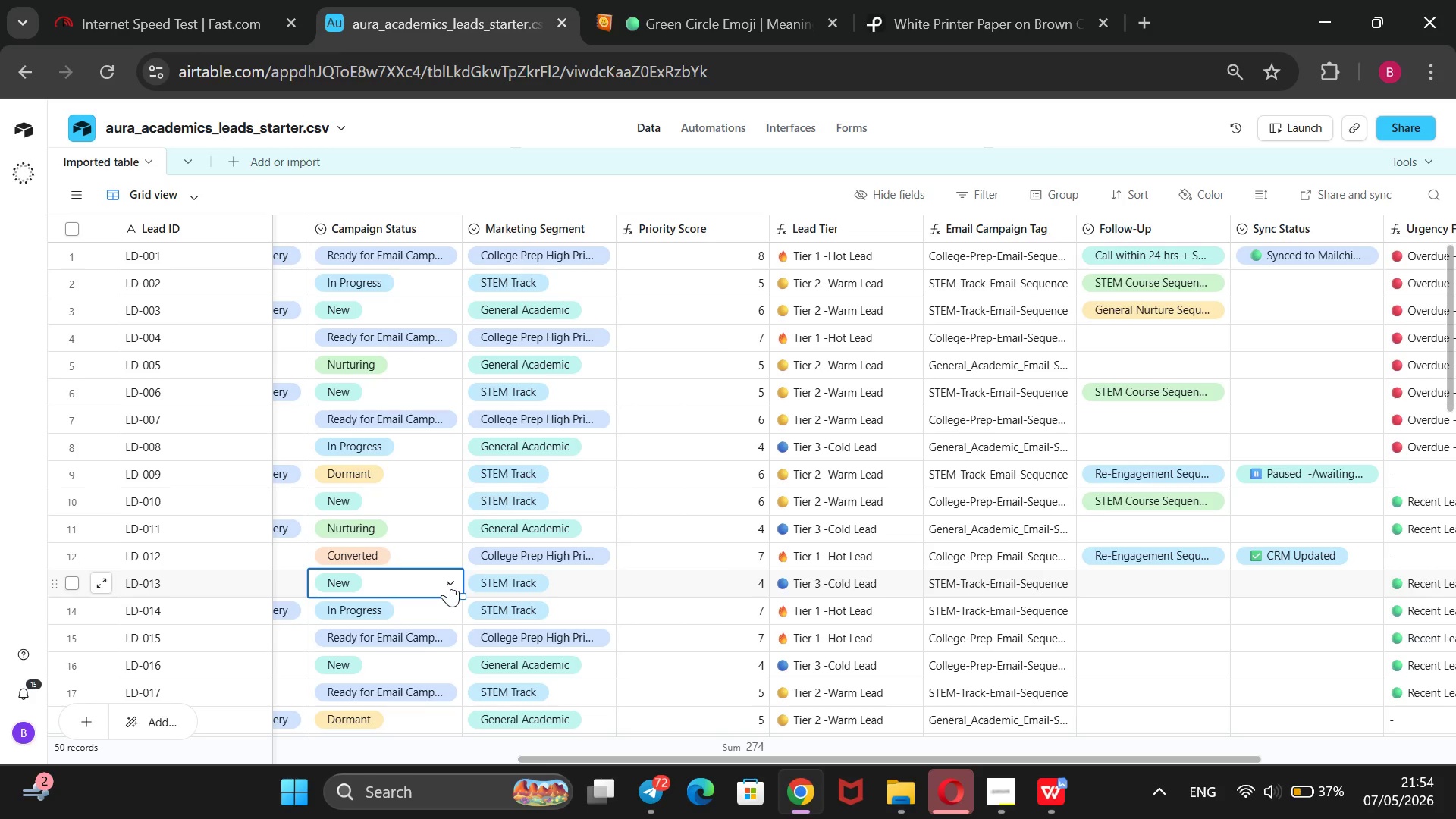 
left_click([730, 132])
 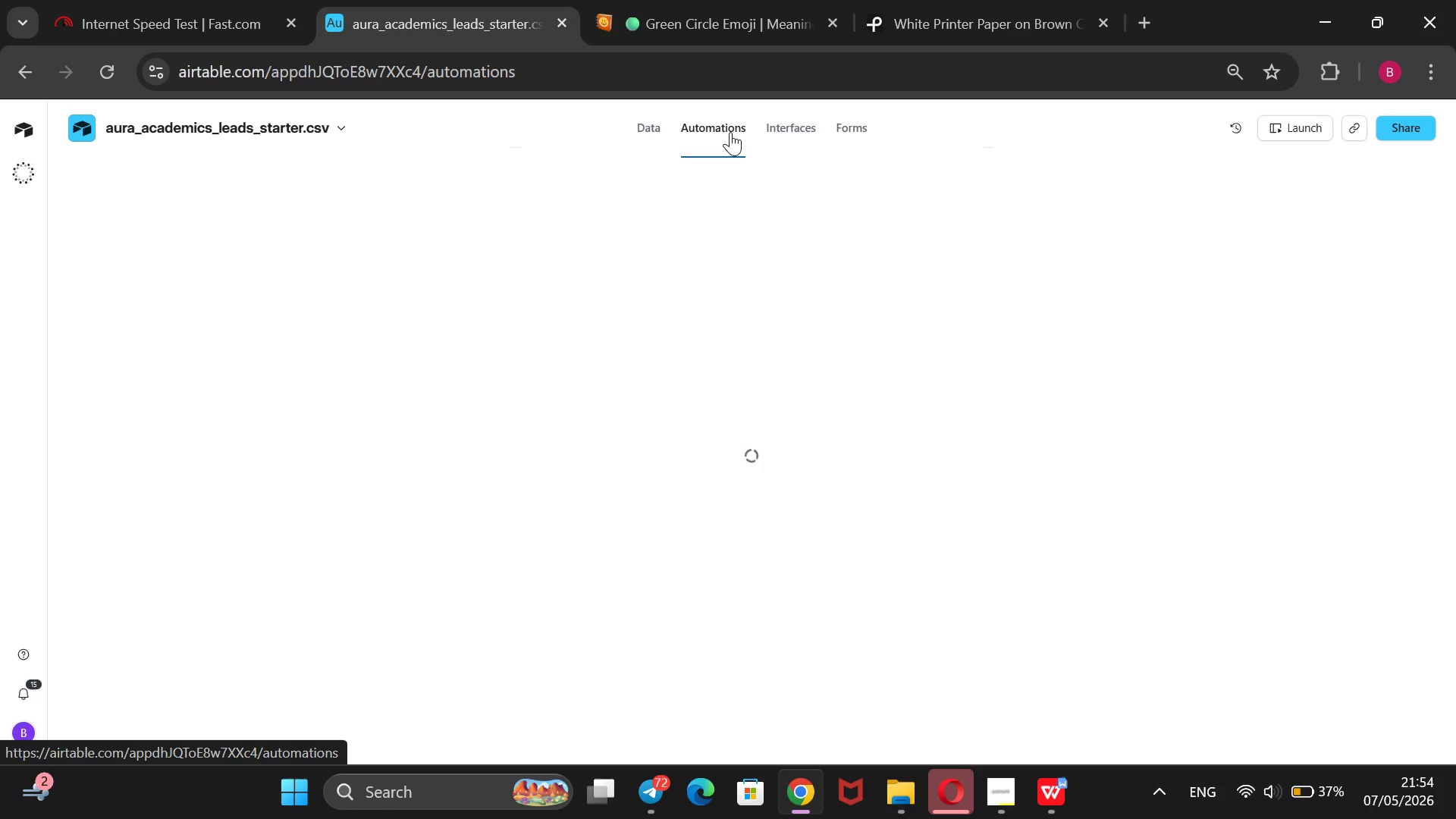 
wait(12.81)
 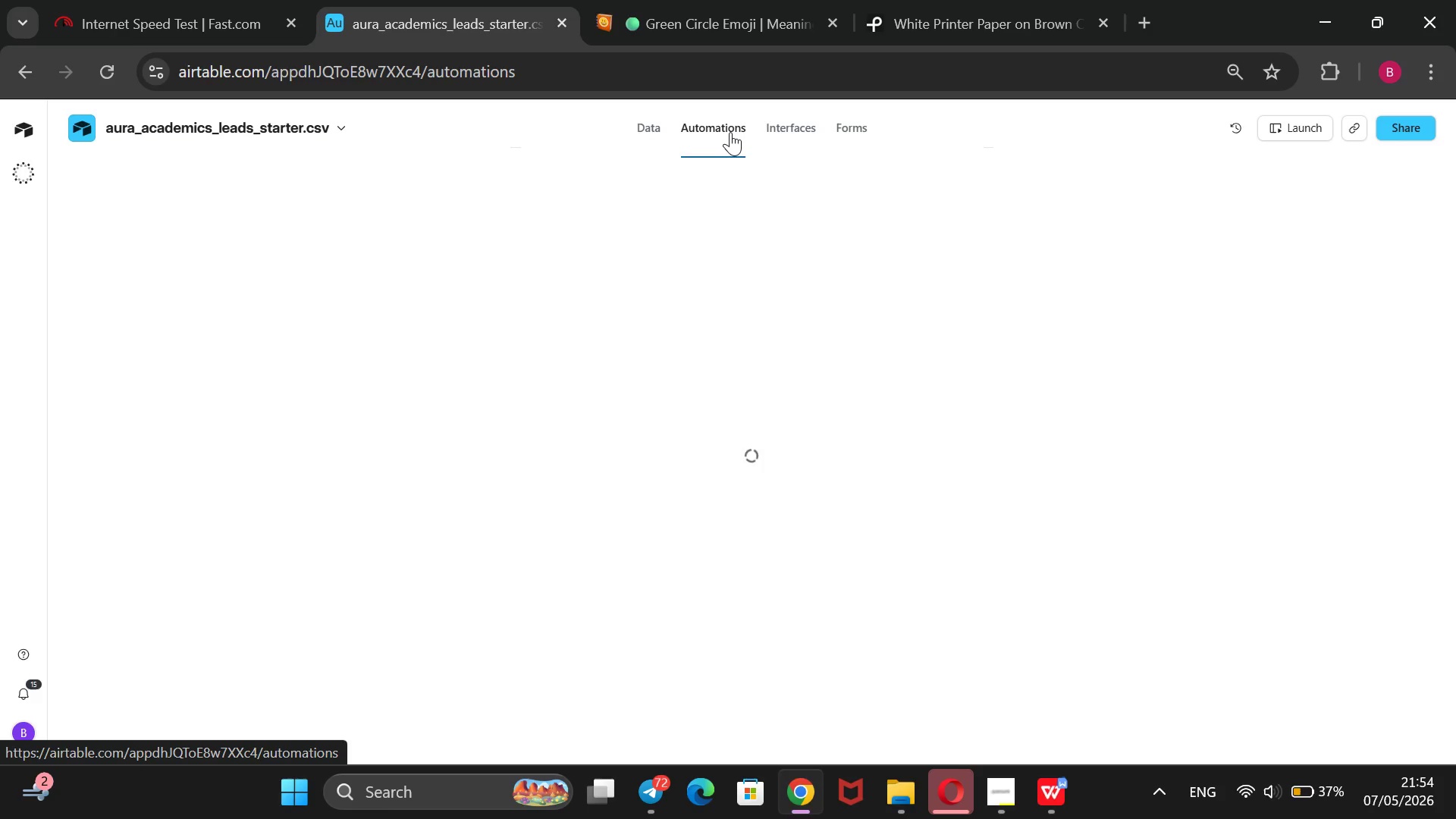 
left_click([212, 384])
 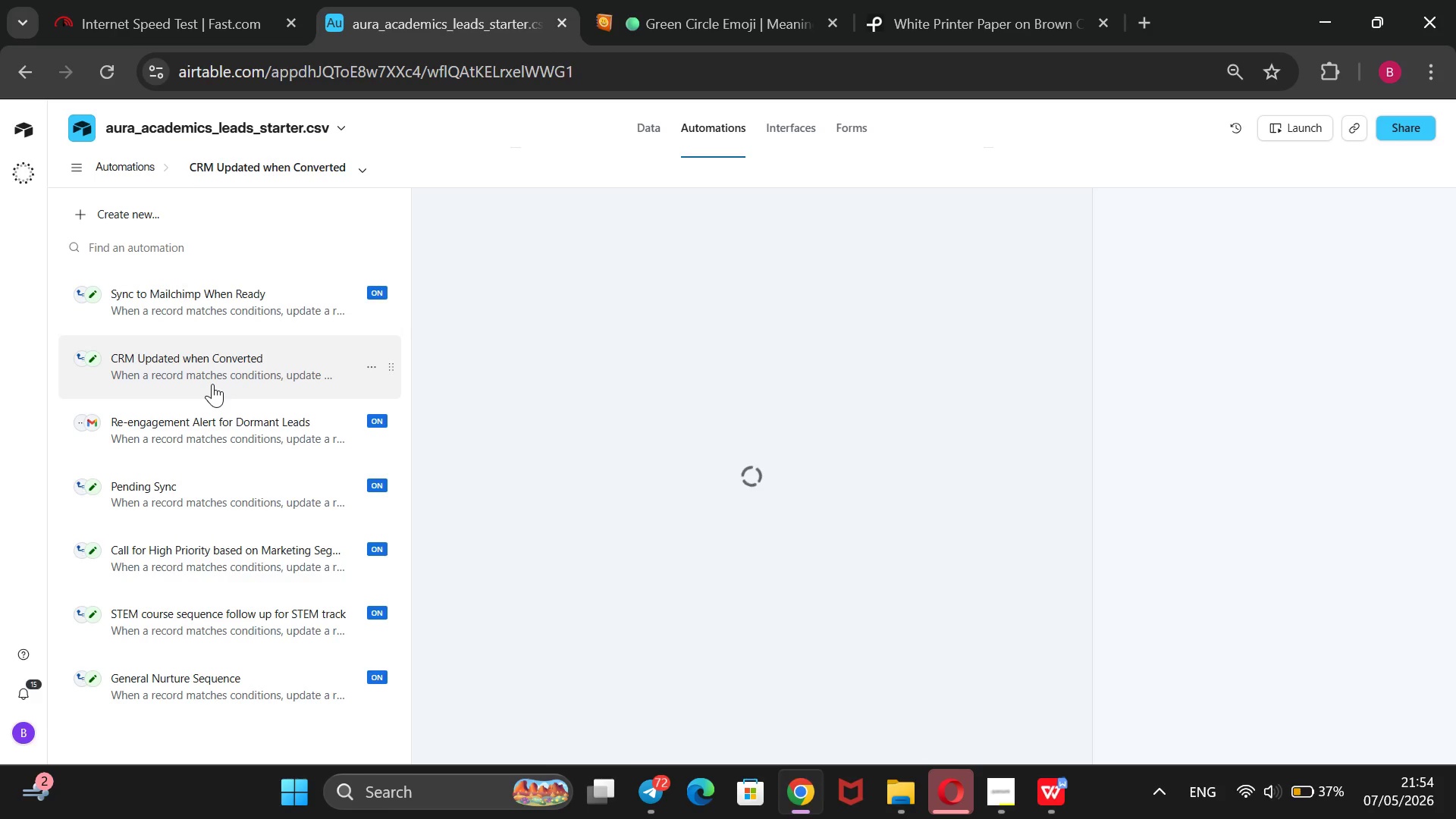 
wait(6.77)
 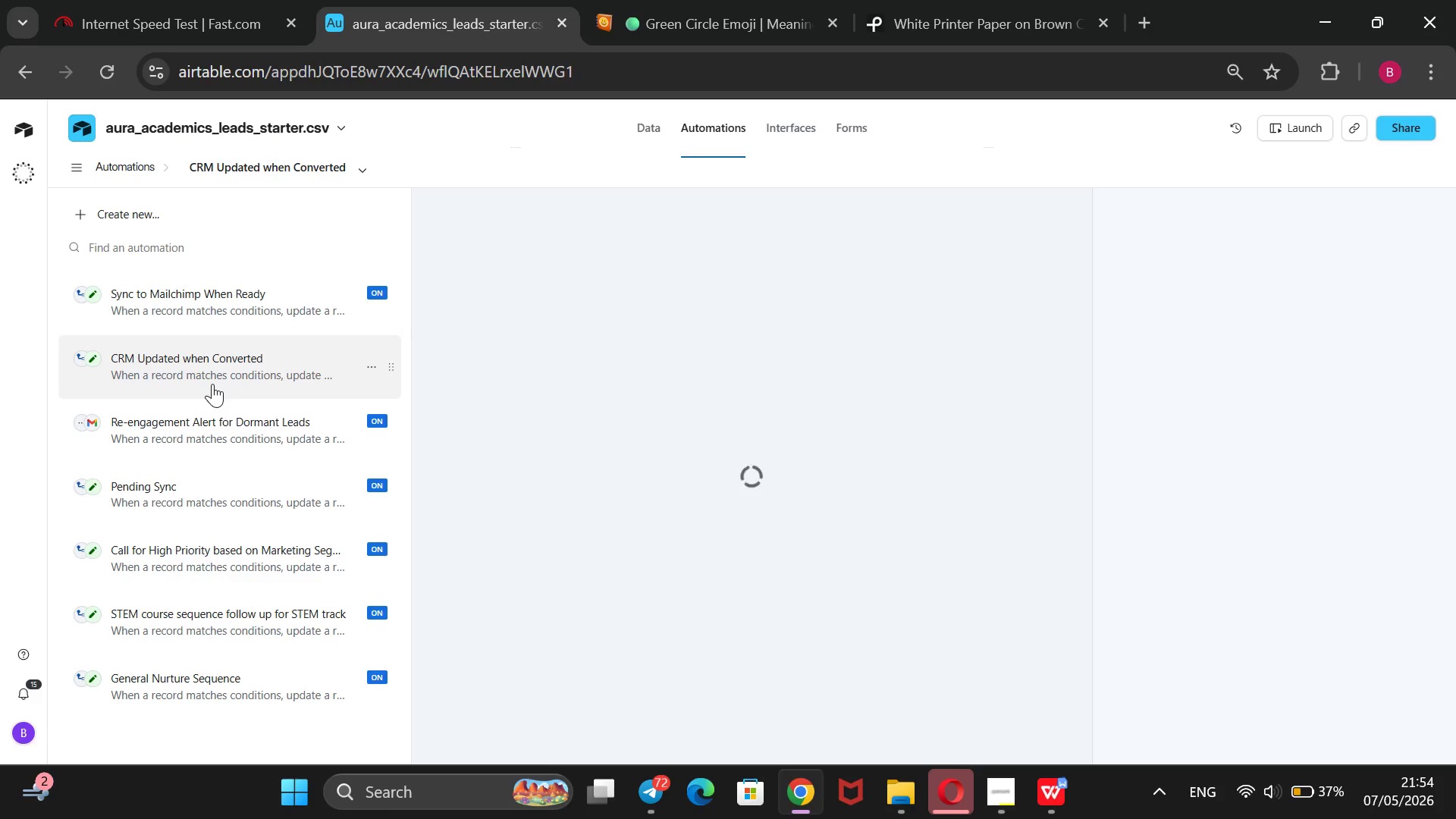 
mouse_move([742, 508])
 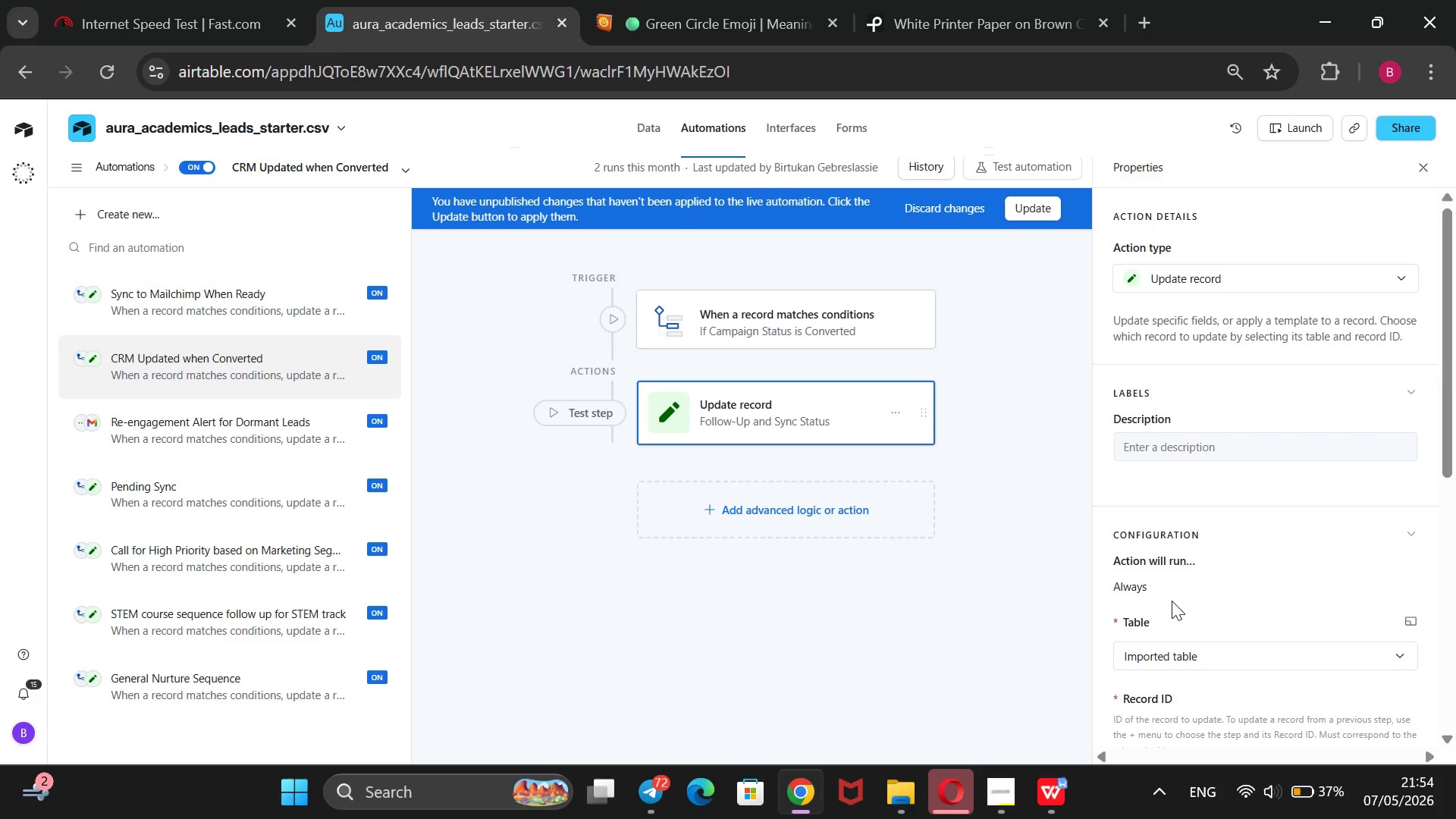 
scroll: coordinate [1376, 648], scroll_direction: down, amount: 6.0
 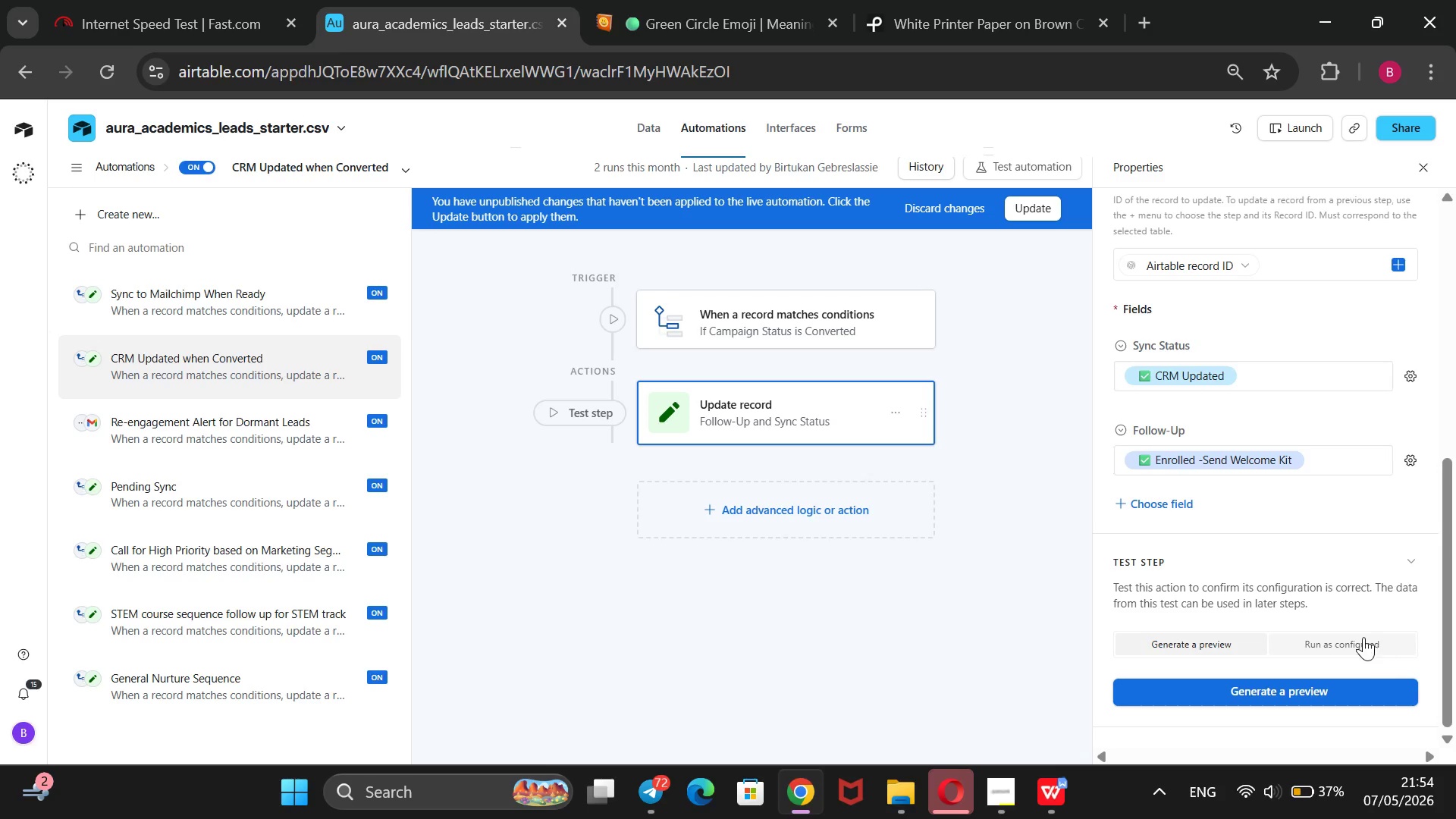 
mouse_move([1349, 631])
 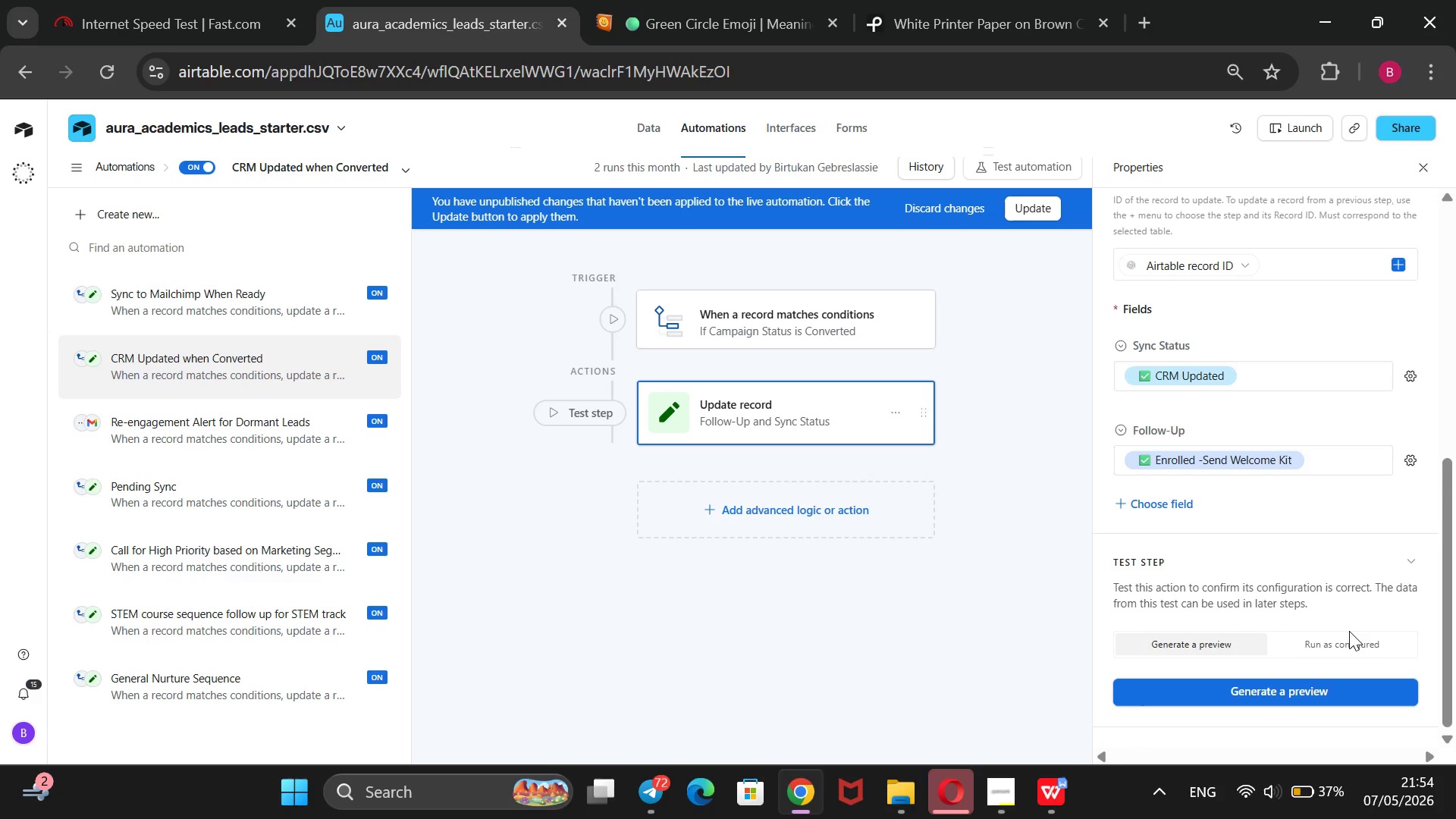 
left_click([1349, 631])
 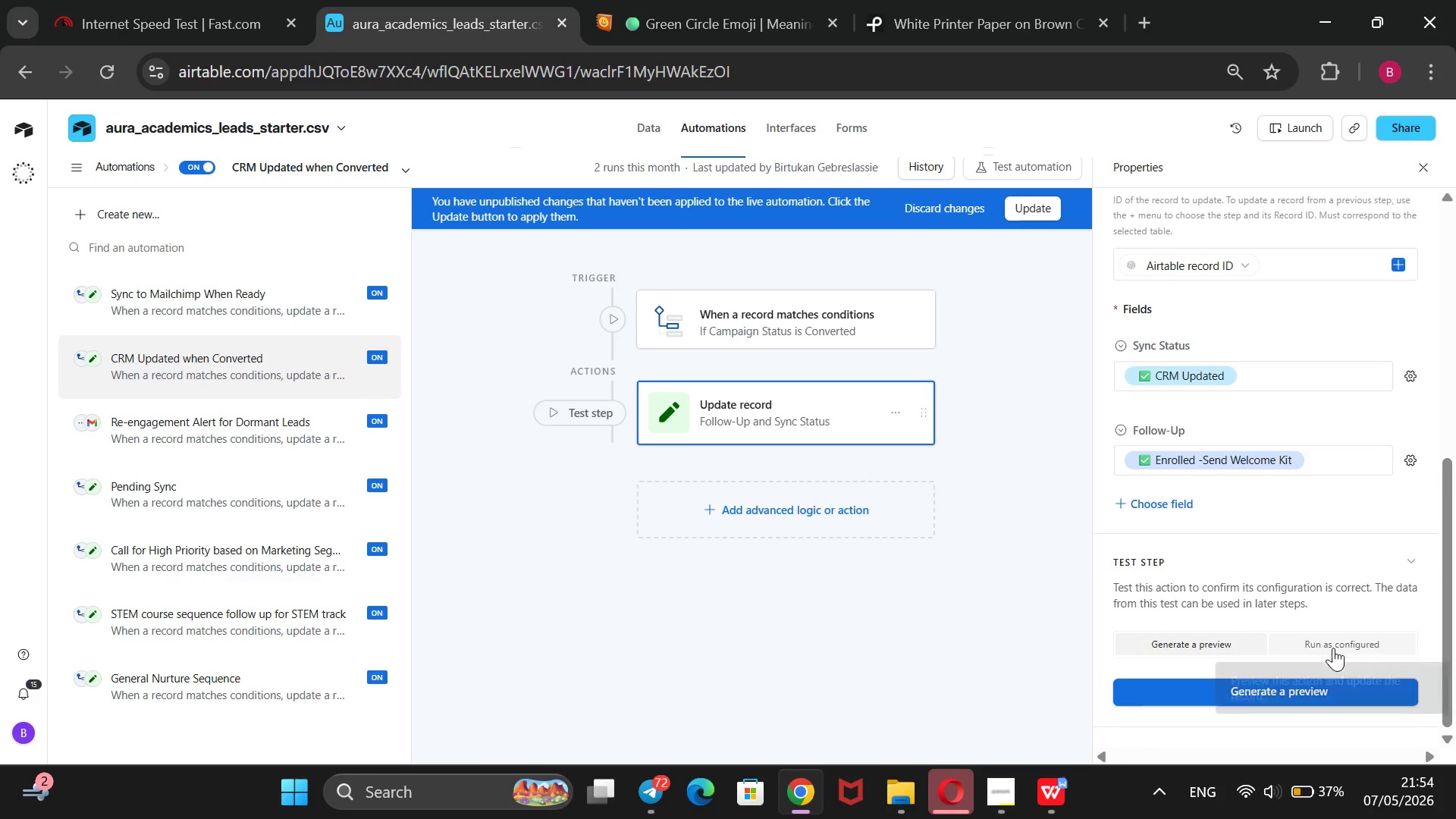 
left_click([1333, 648])
 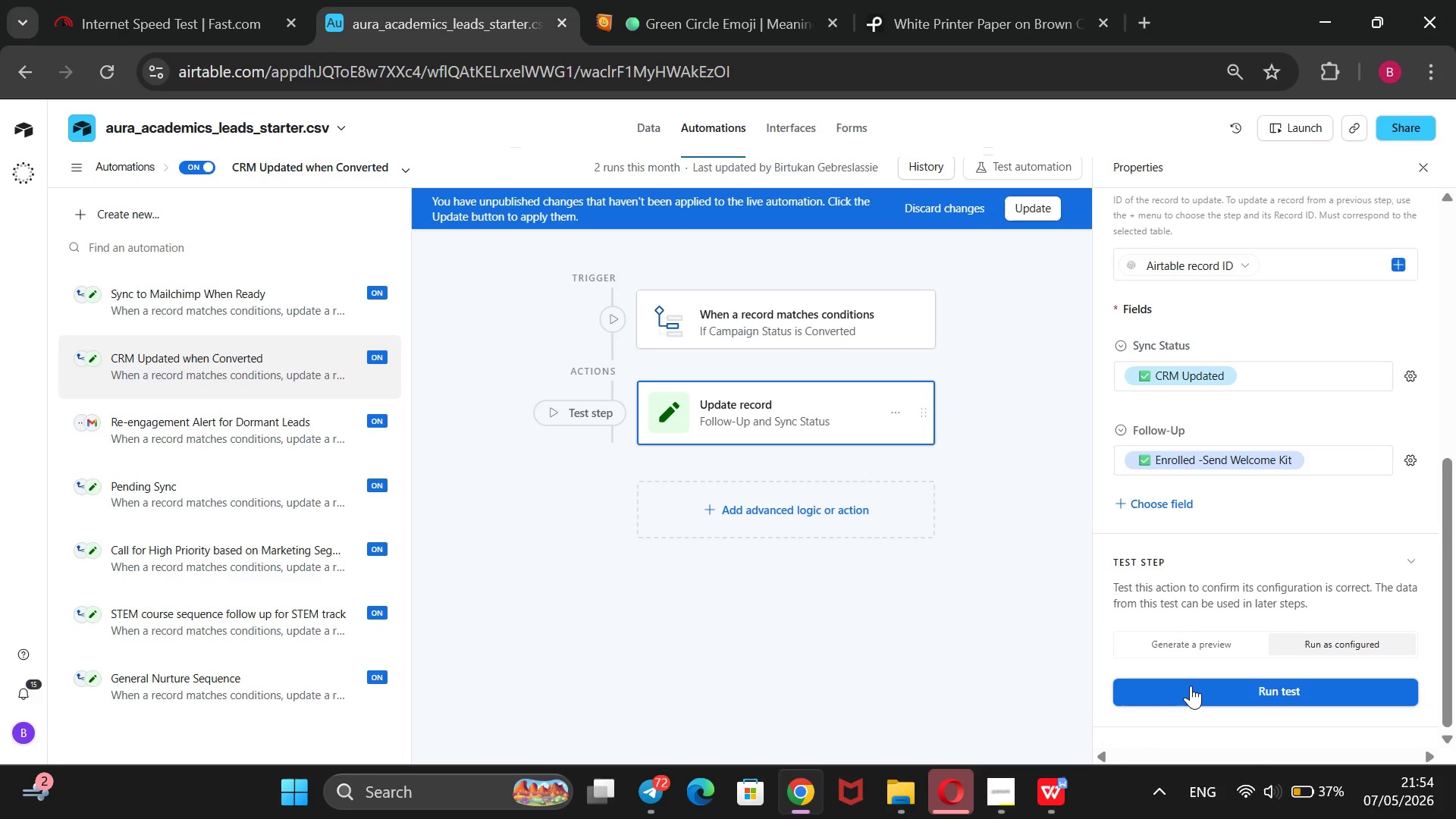 
left_click([1191, 687])
 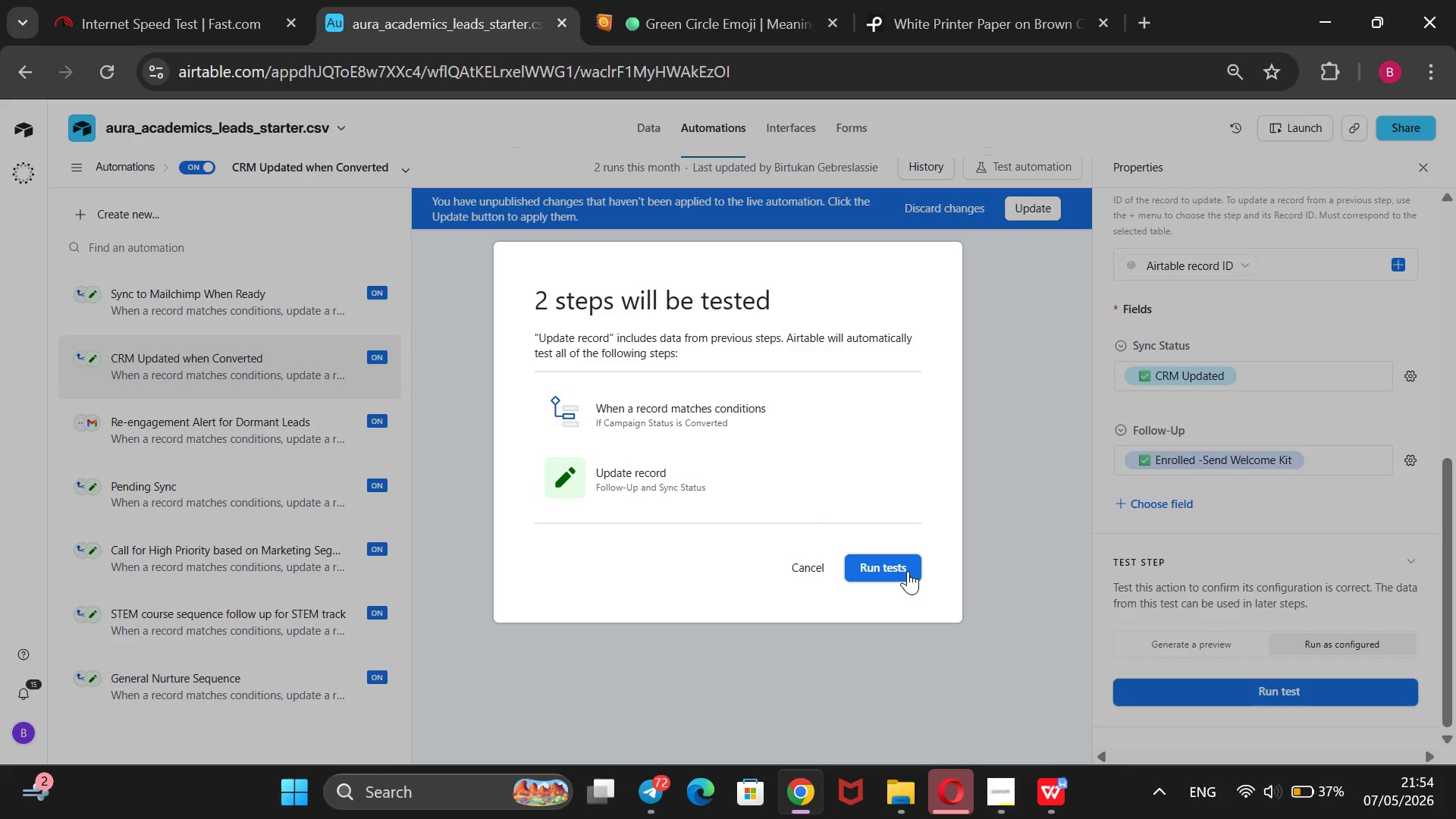 
left_click([902, 571])
 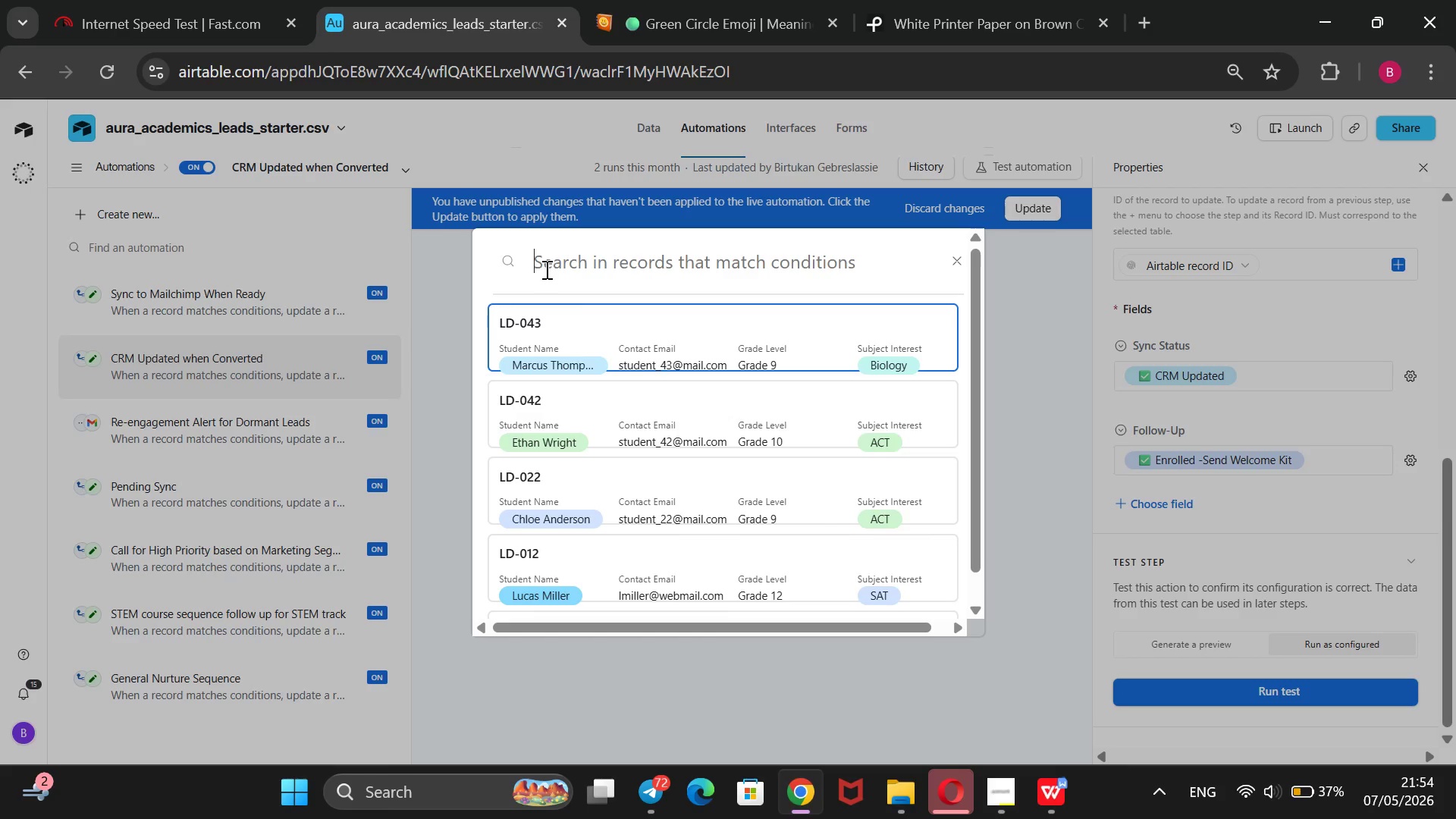 
left_click([584, 340])
 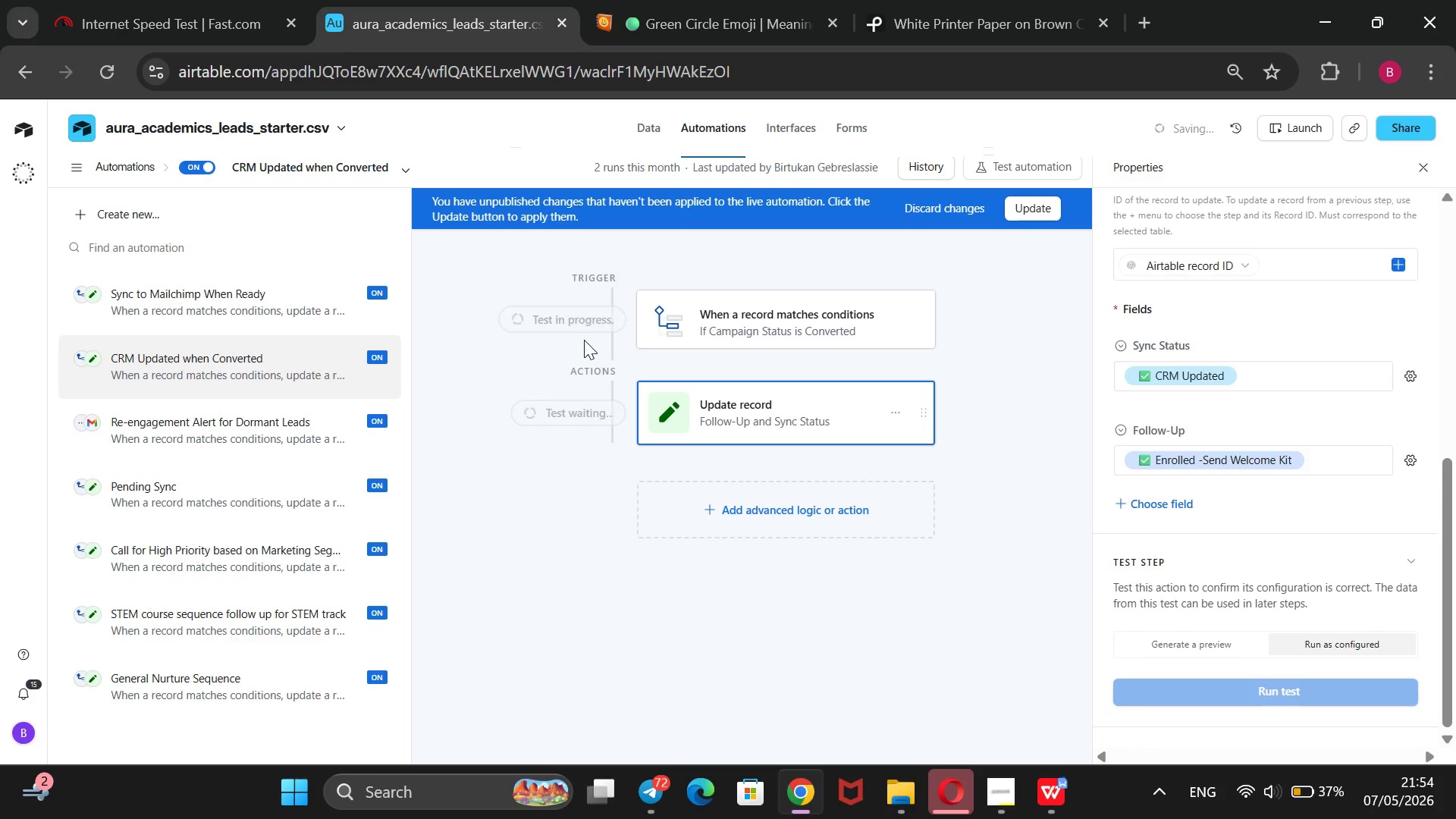 
mouse_move([610, 347])
 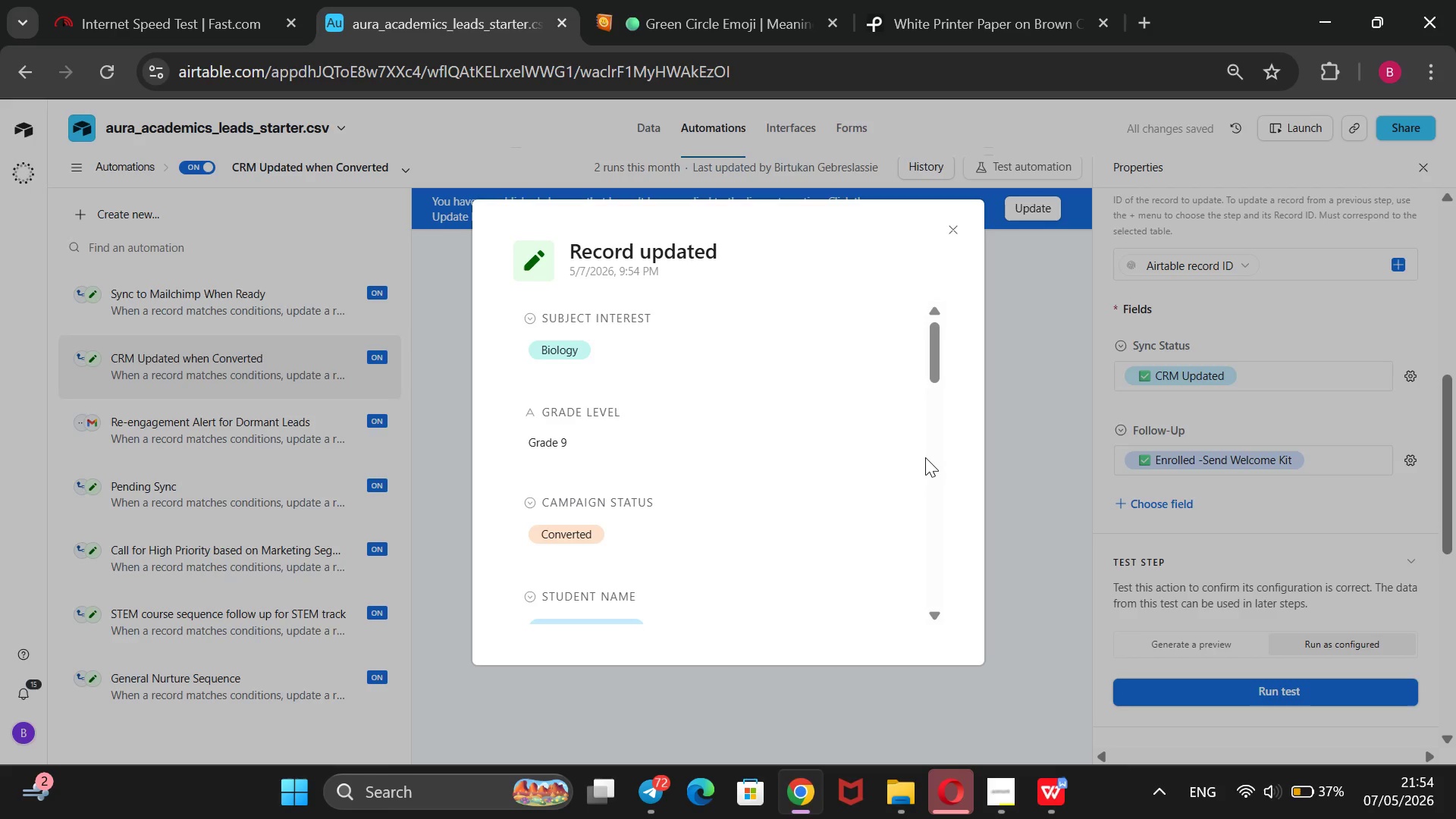 
scroll: coordinate [918, 457], scroll_direction: down, amount: 5.0
 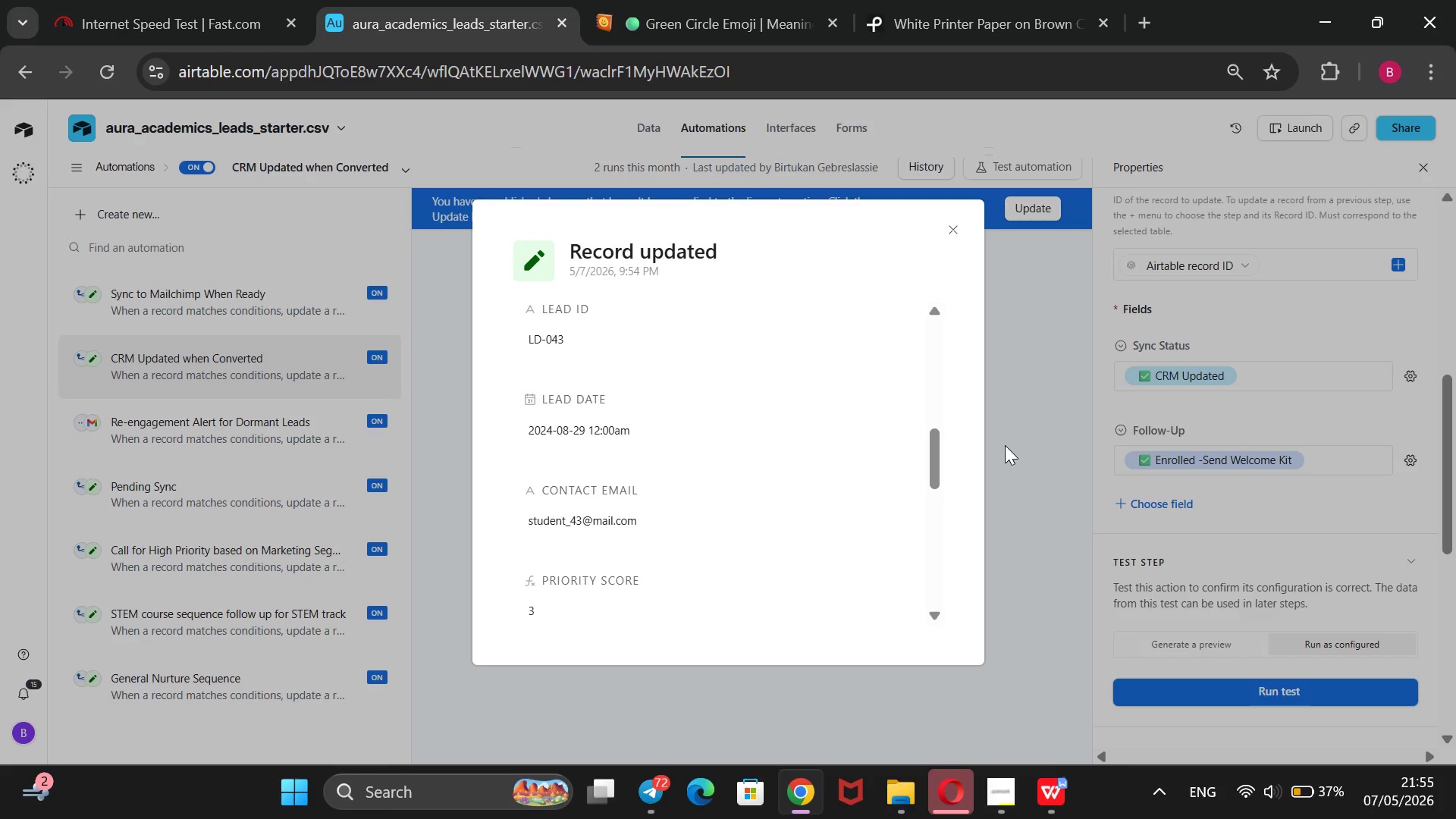 
left_click([1006, 443])
 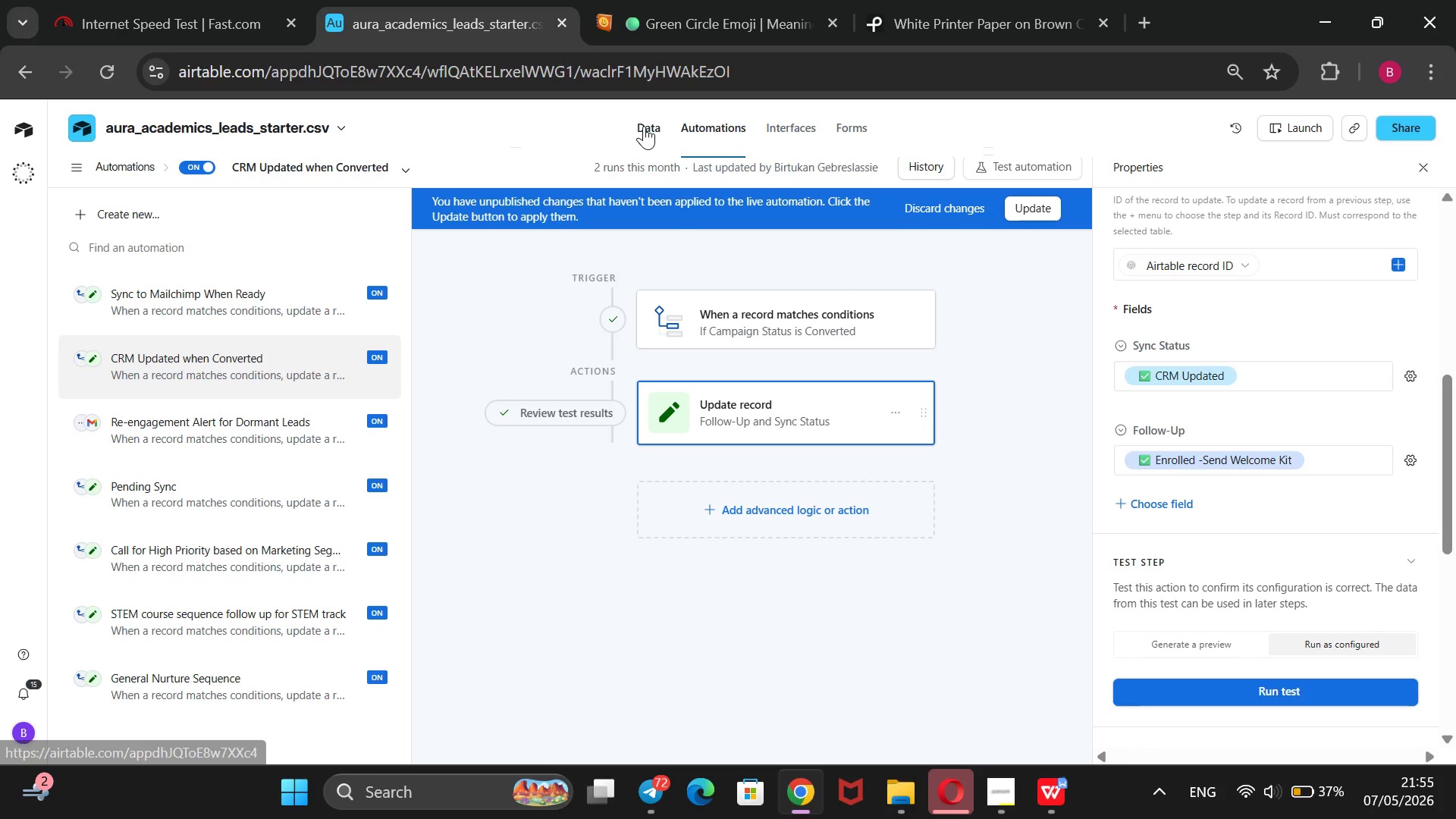 
left_click([644, 126])
 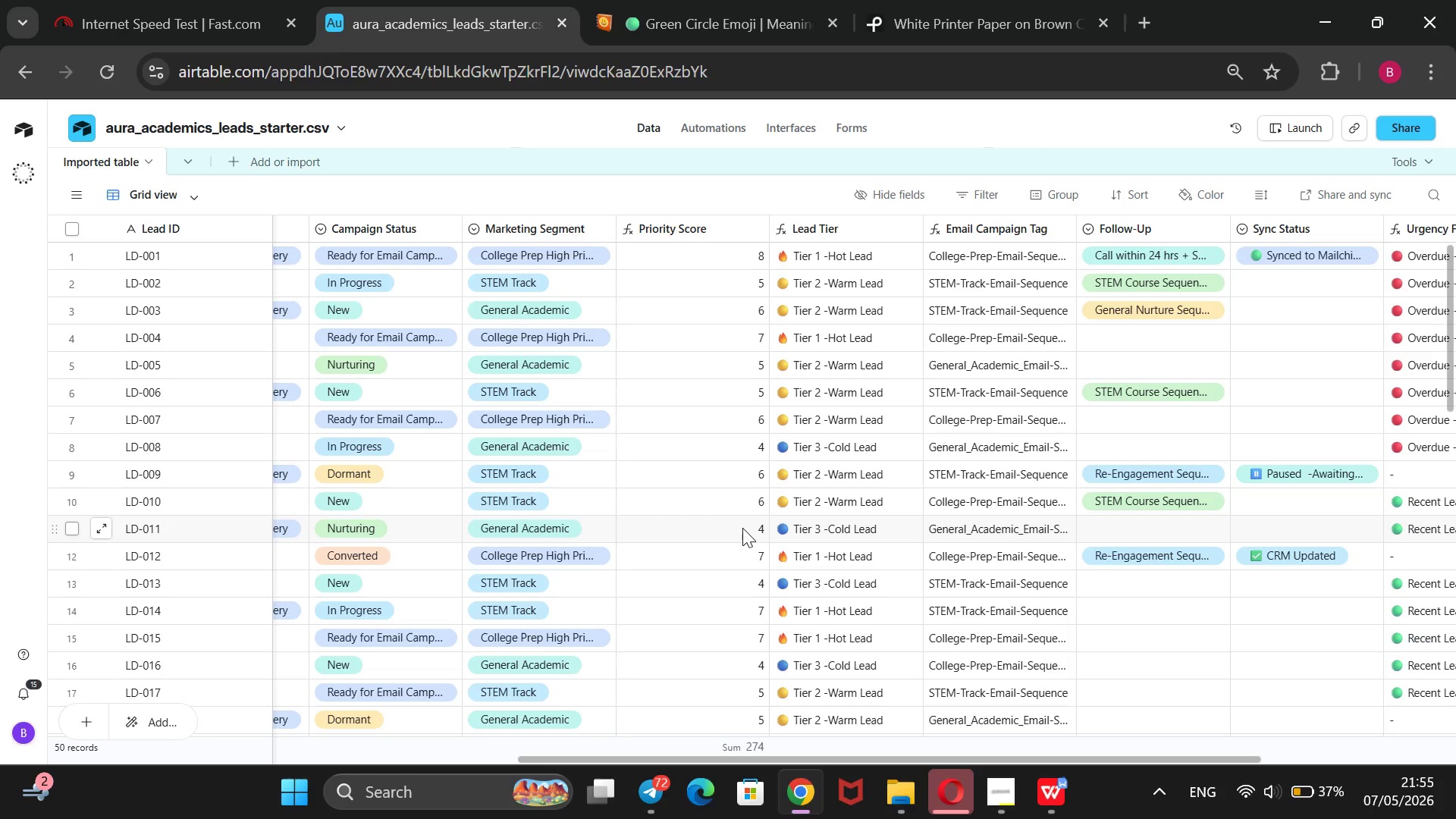 
wait(7.22)
 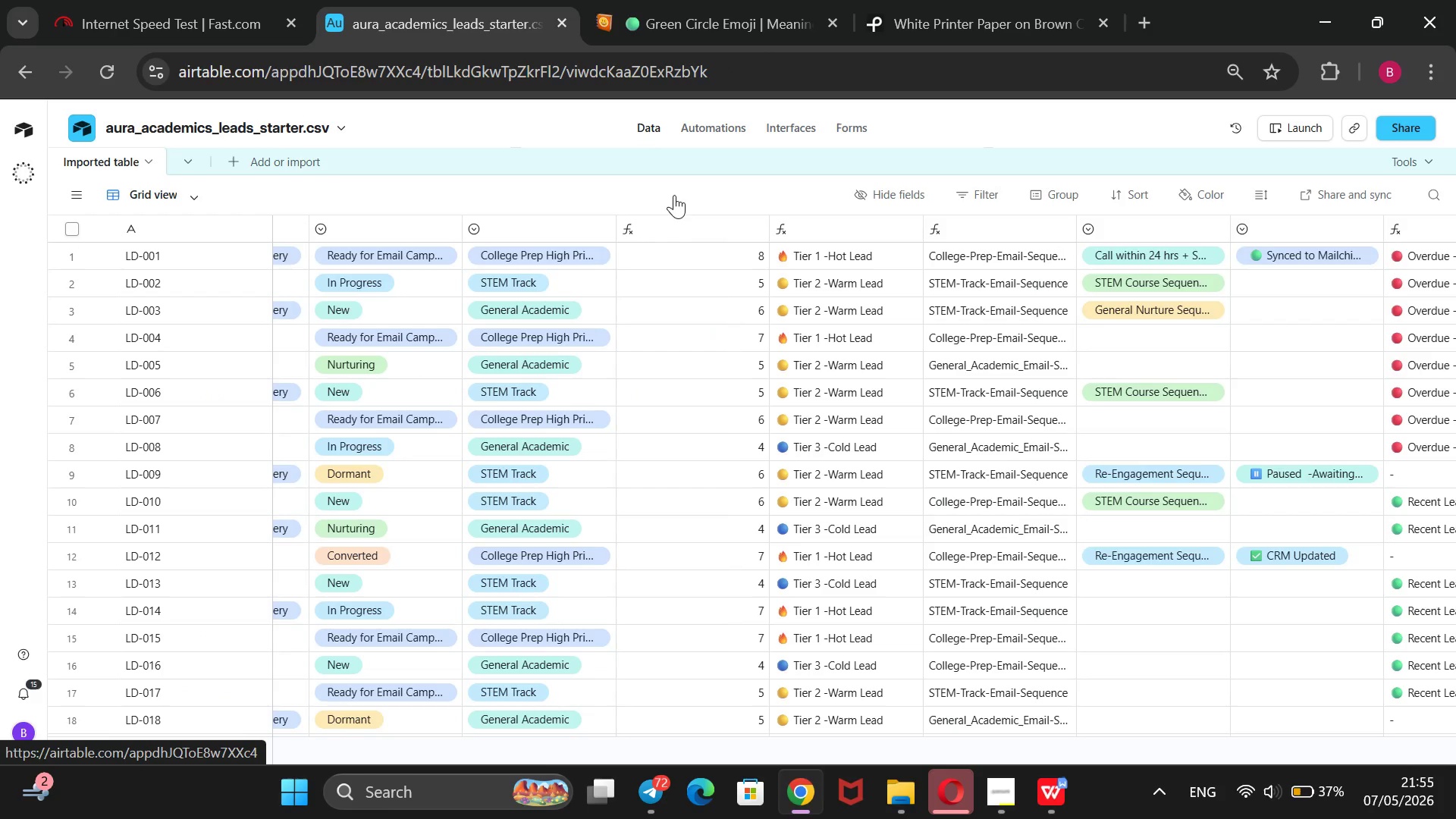 
scroll: coordinate [797, 497], scroll_direction: down, amount: 12.0
 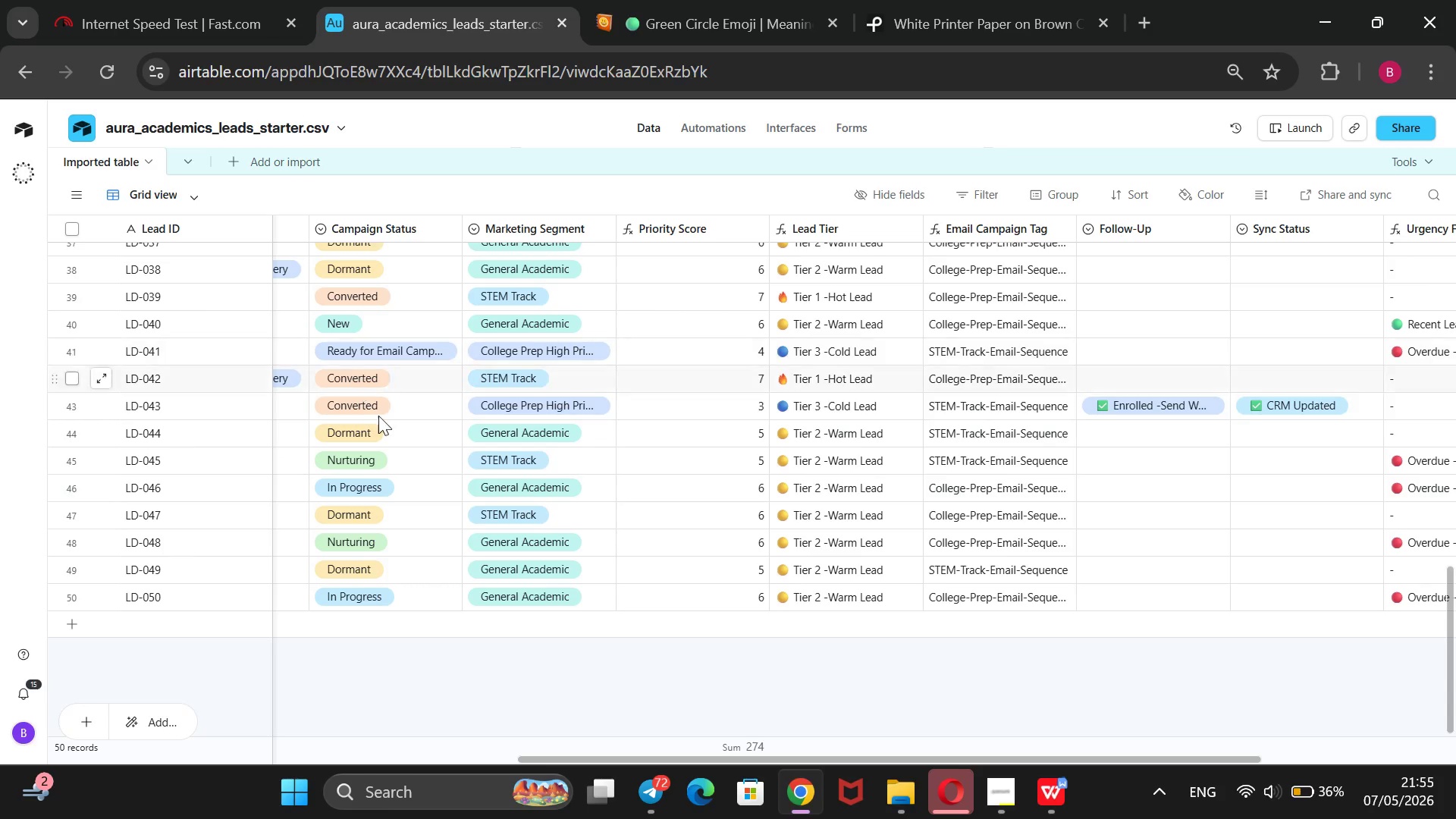 
wait(15.14)
 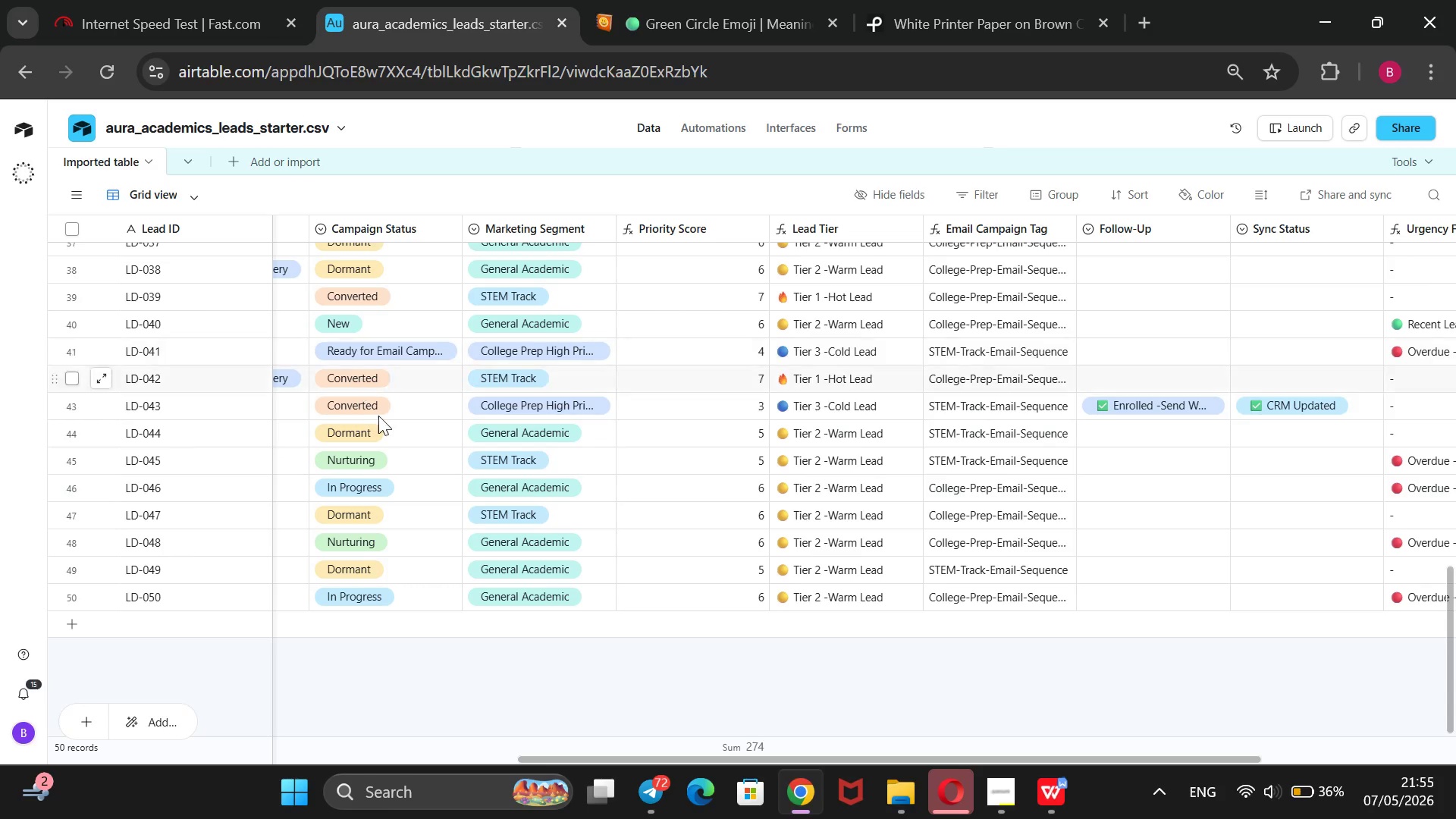 
left_click([710, 129])
 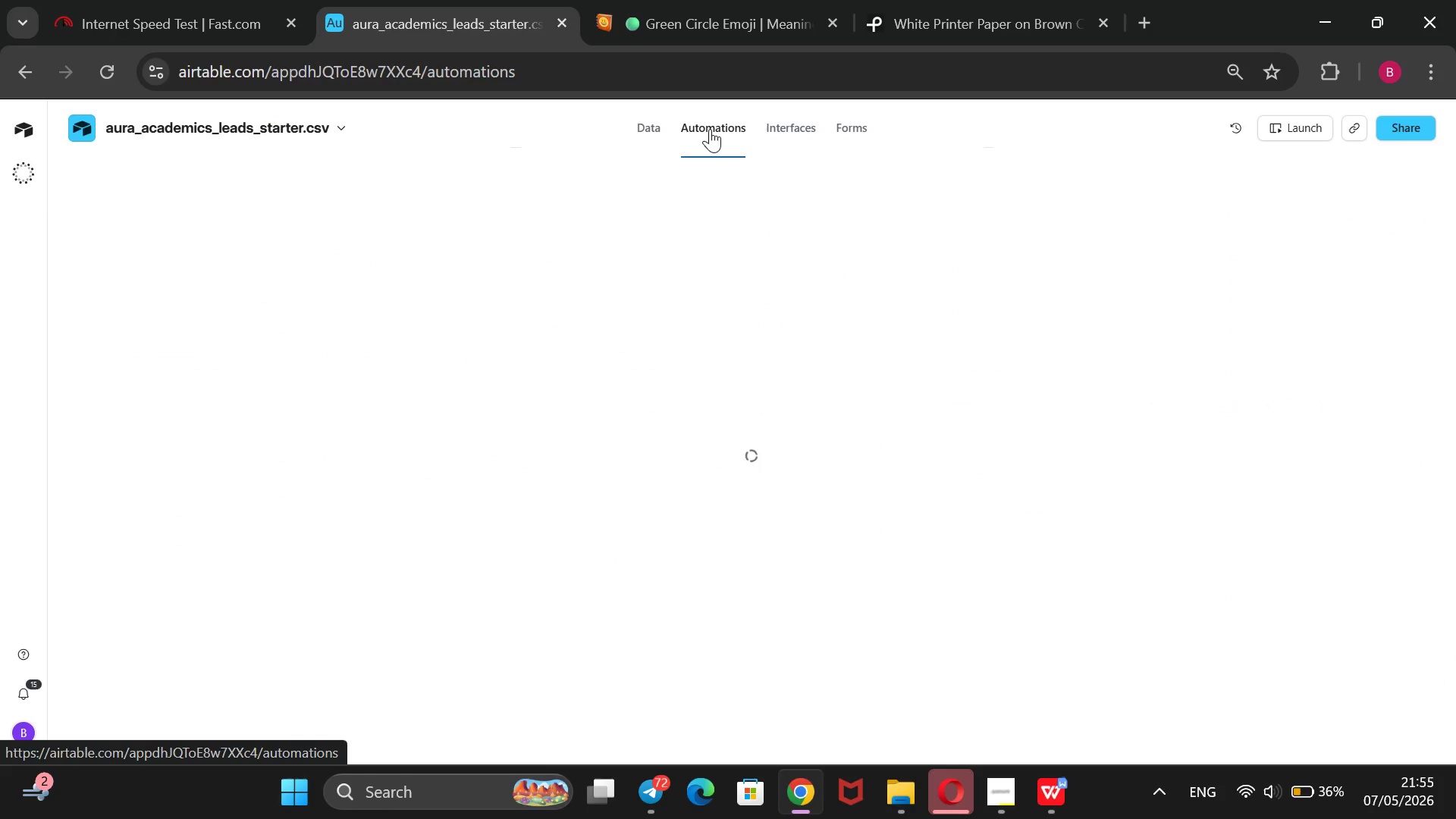 